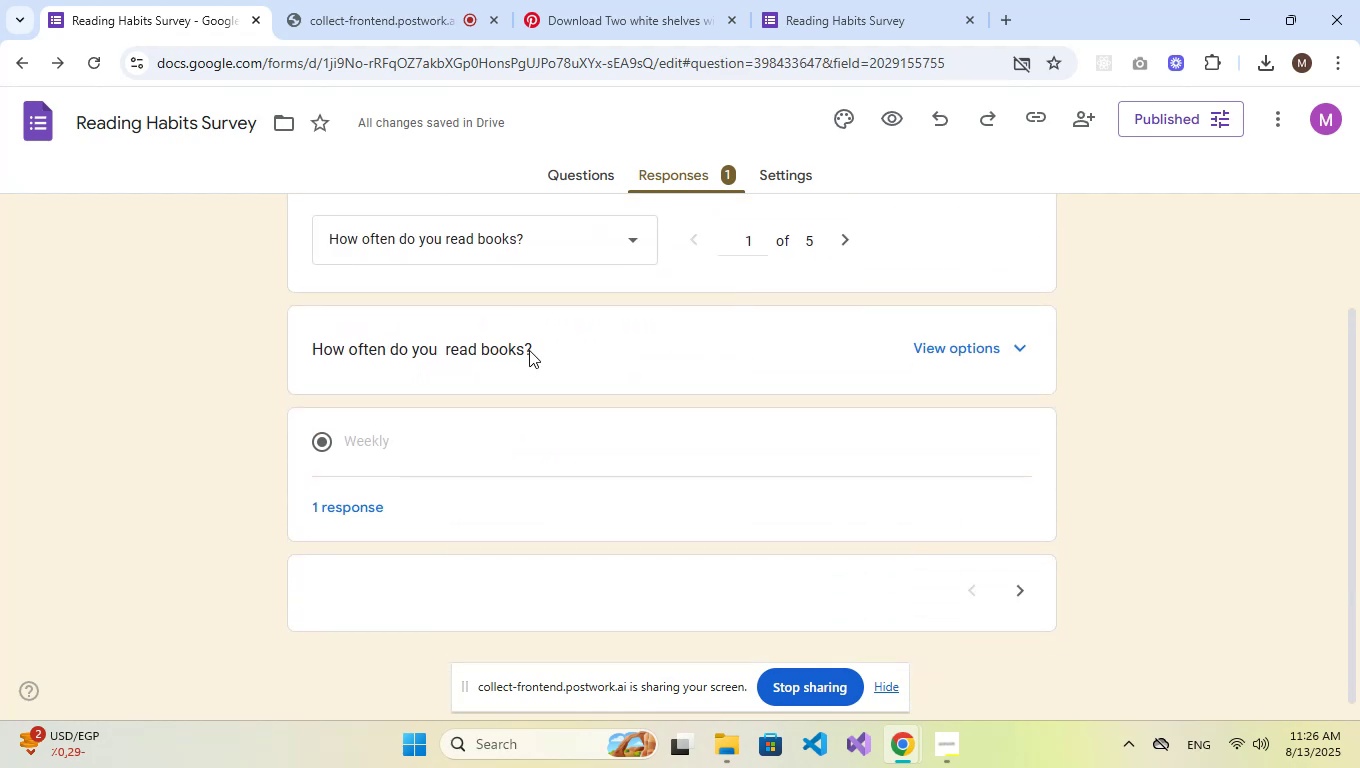 
left_click([526, 350])
 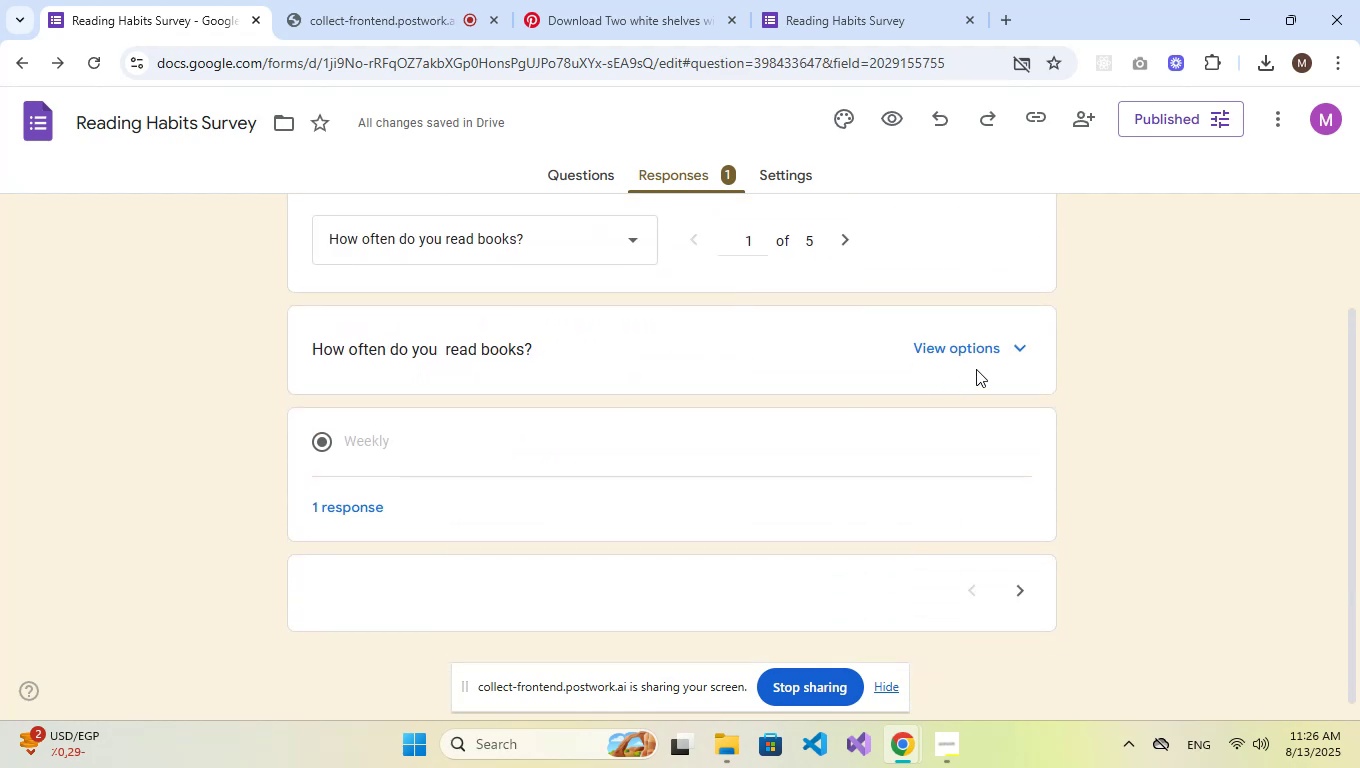 
left_click([989, 351])
 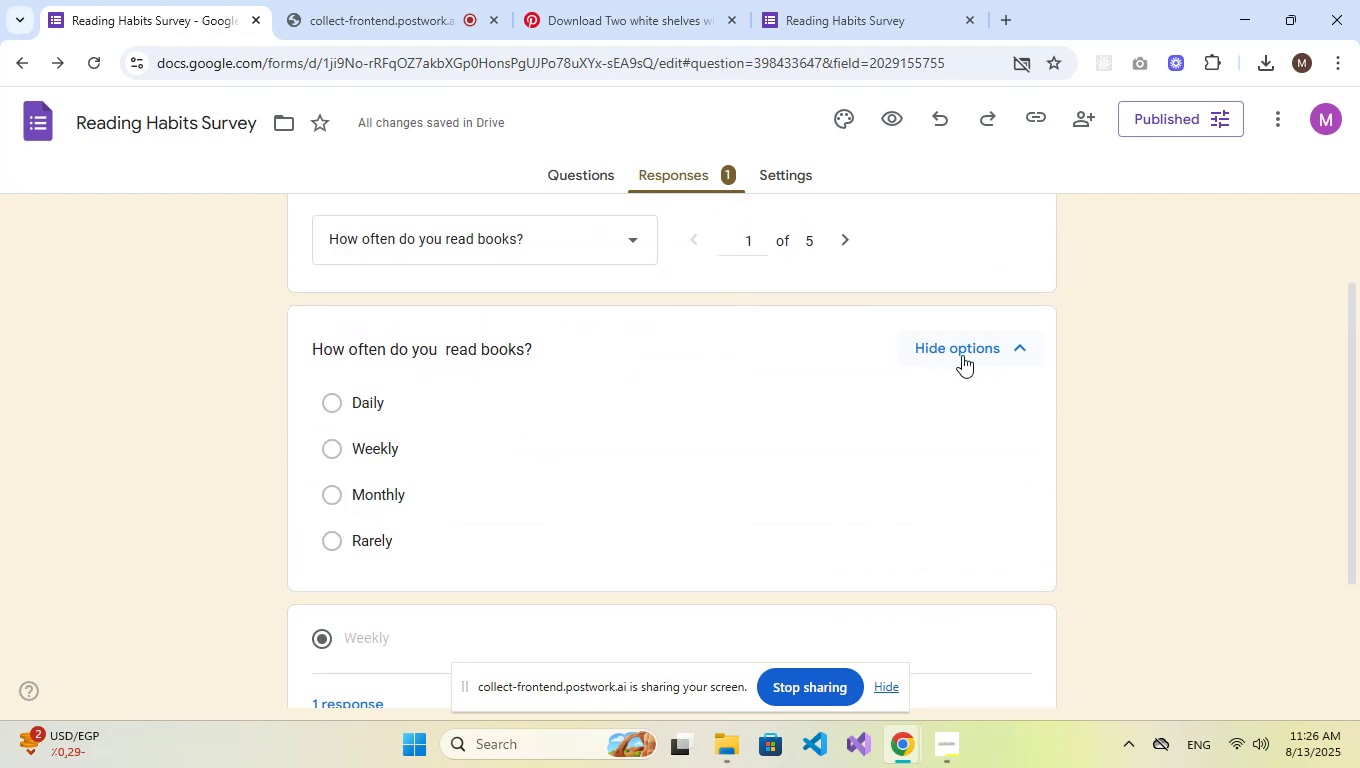 
scroll: coordinate [805, 397], scroll_direction: down, amount: 3.0
 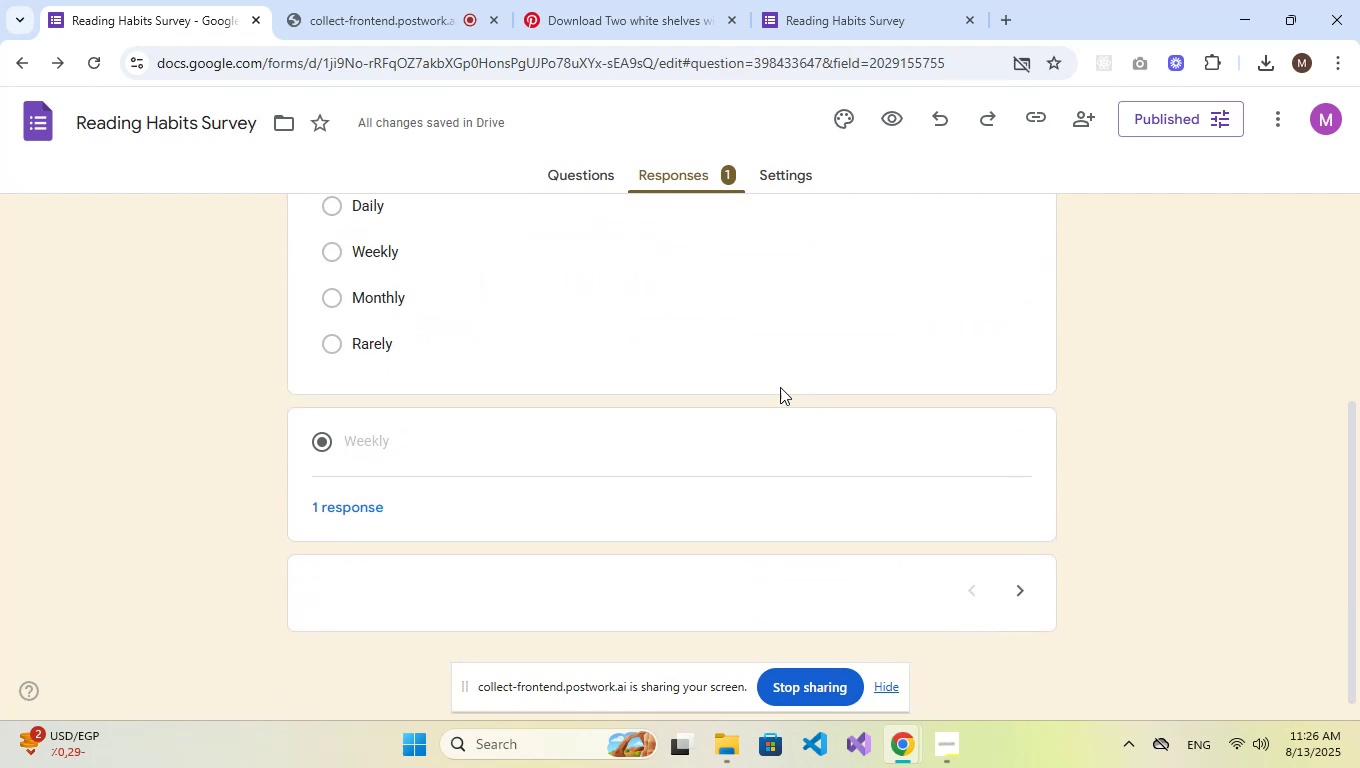 
scroll: coordinate [596, 362], scroll_direction: up, amount: 2.0
 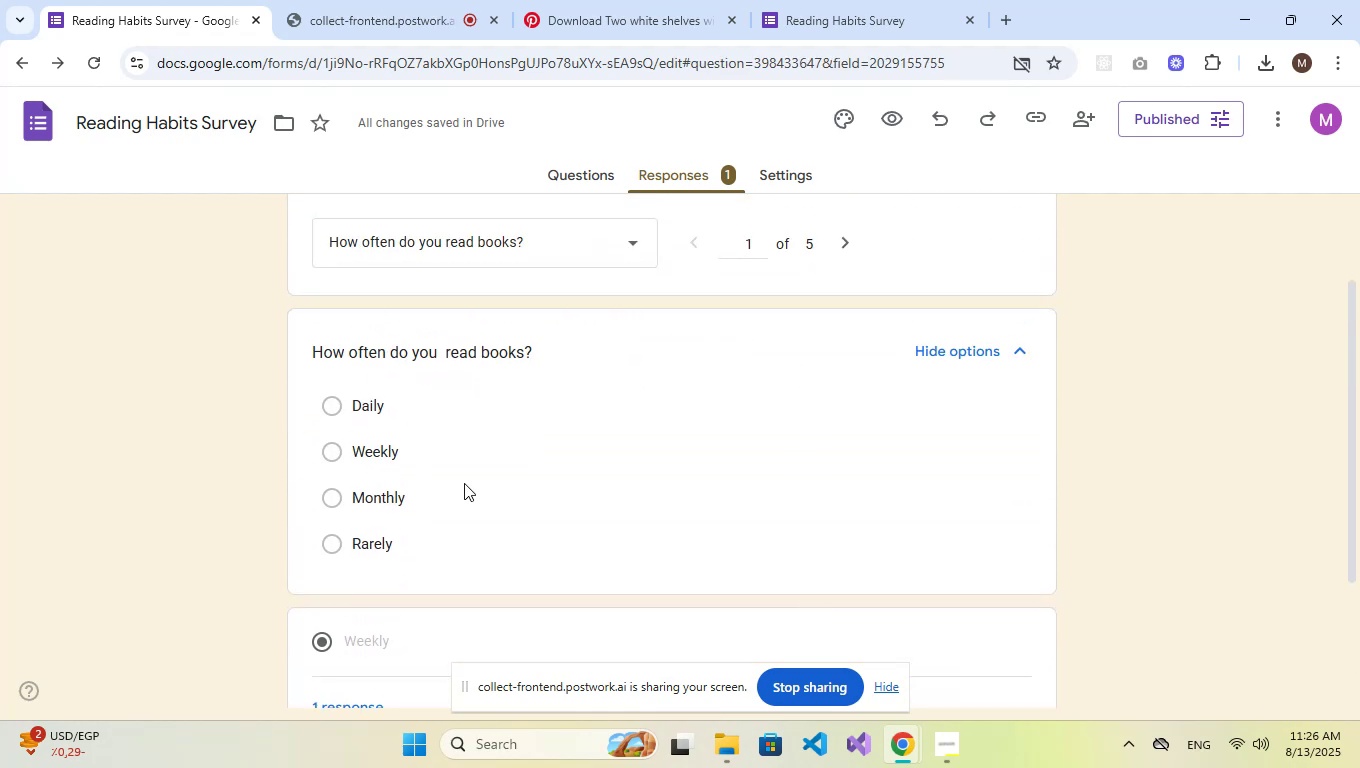 
scroll: coordinate [536, 502], scroll_direction: down, amount: 5.0
 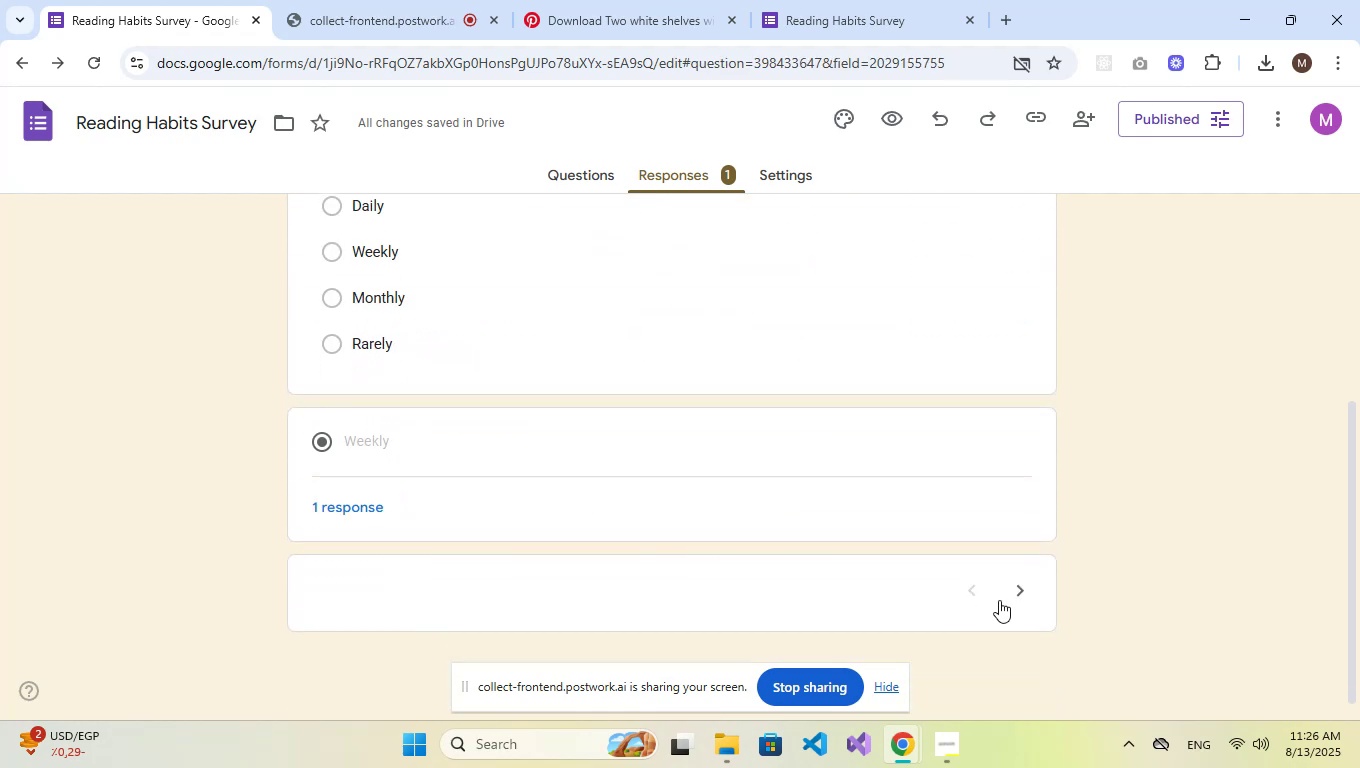 
left_click([1011, 590])
 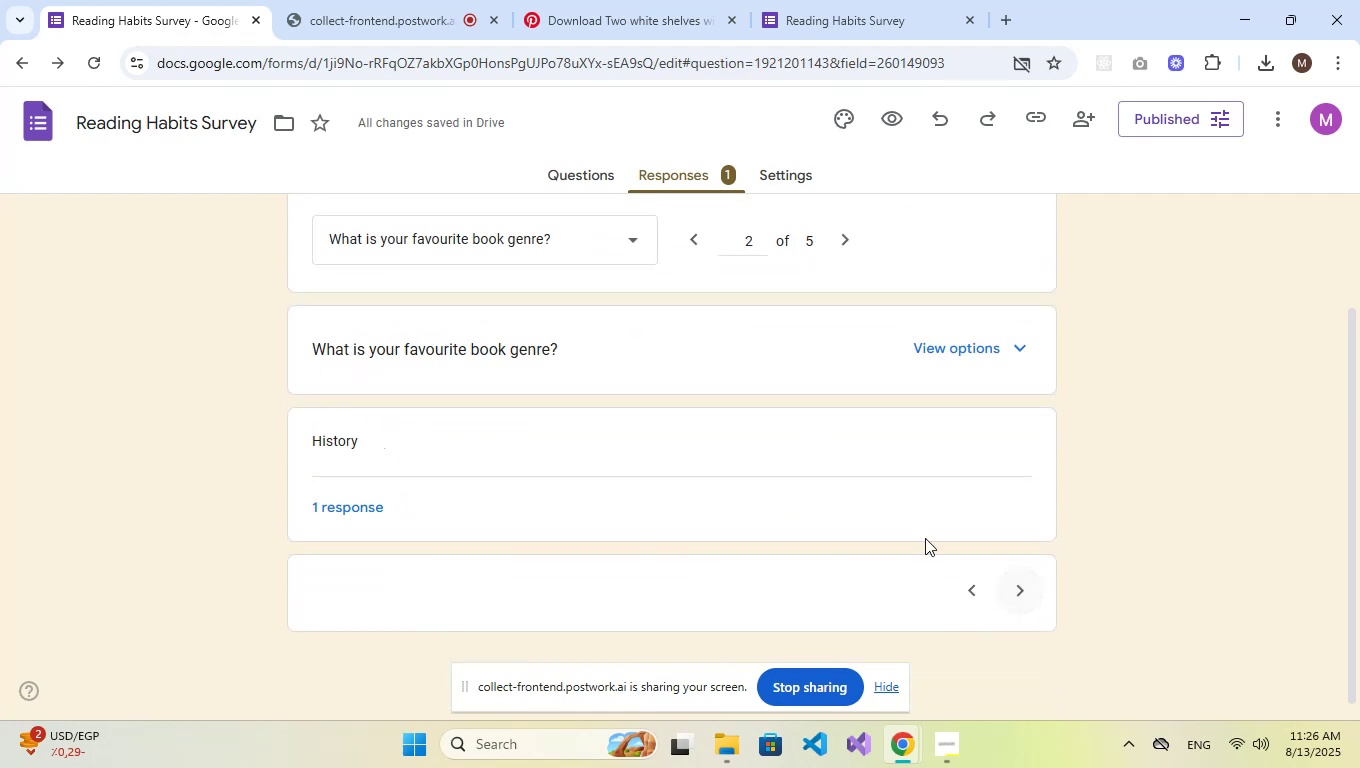 
scroll: coordinate [792, 463], scroll_direction: up, amount: 2.0
 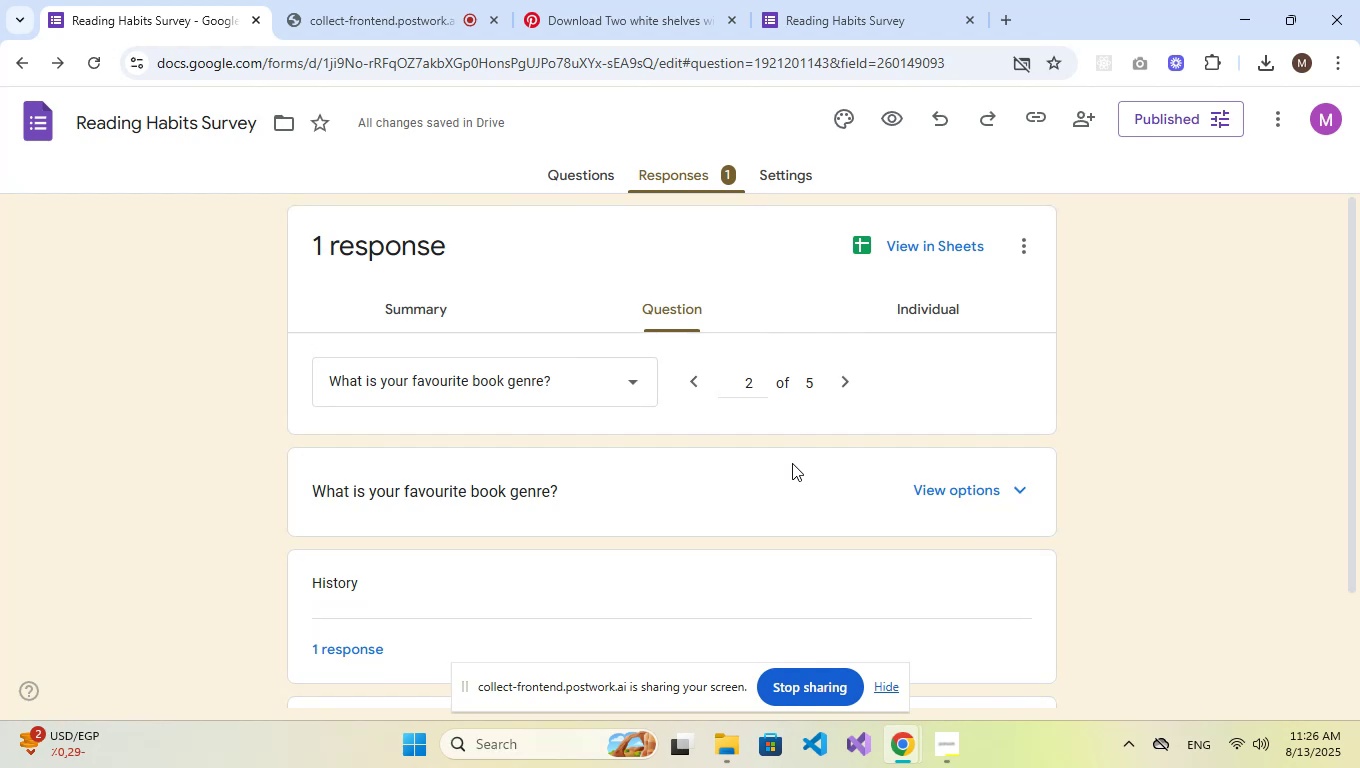 
scroll: coordinate [792, 463], scroll_direction: down, amount: 5.0
 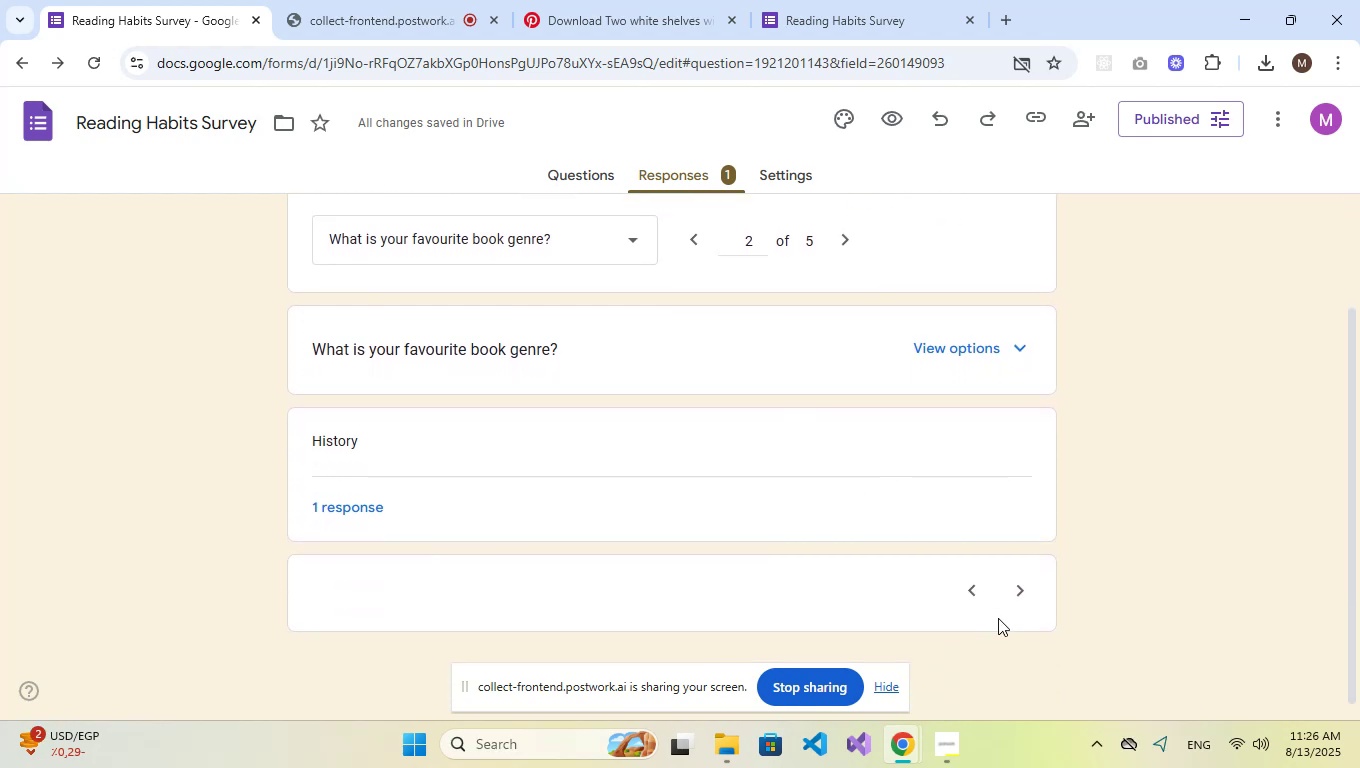 
left_click([1021, 595])
 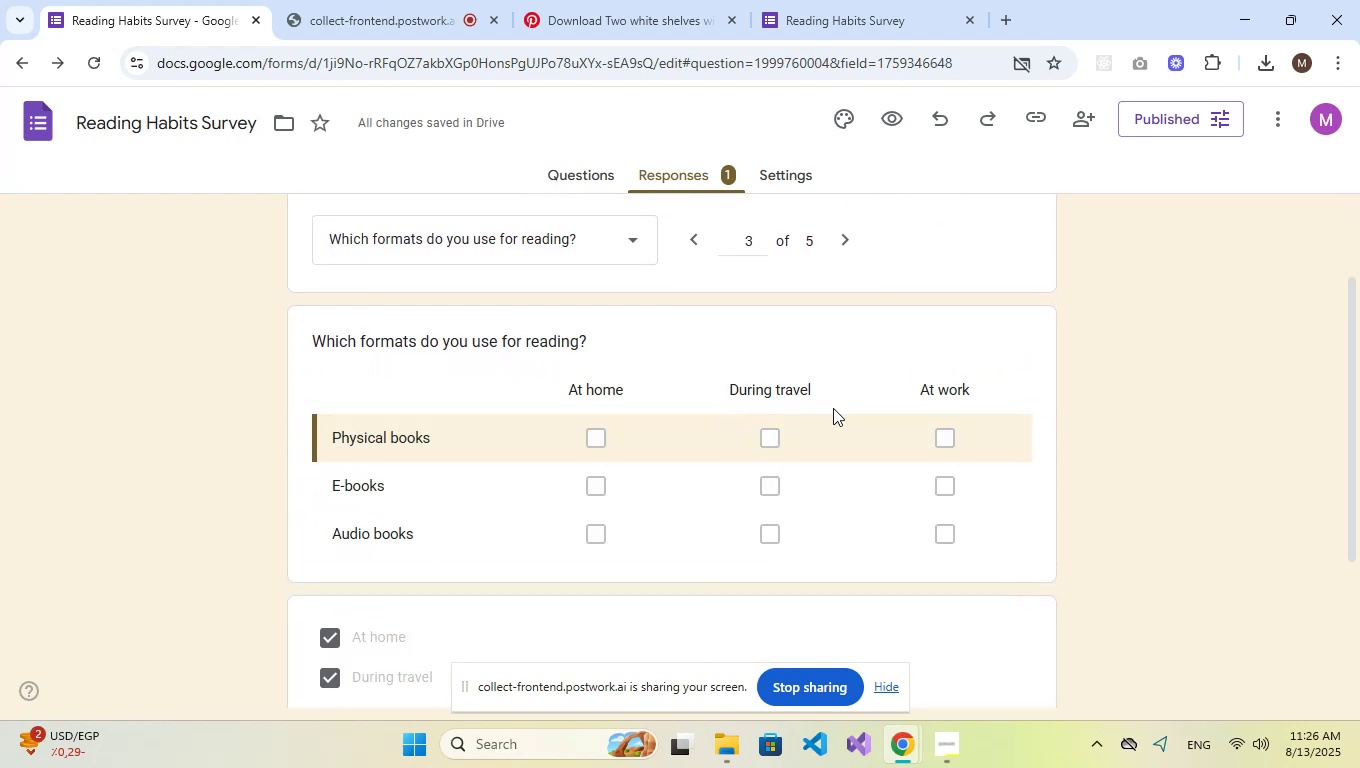 
scroll: coordinate [815, 459], scroll_direction: down, amount: 3.0
 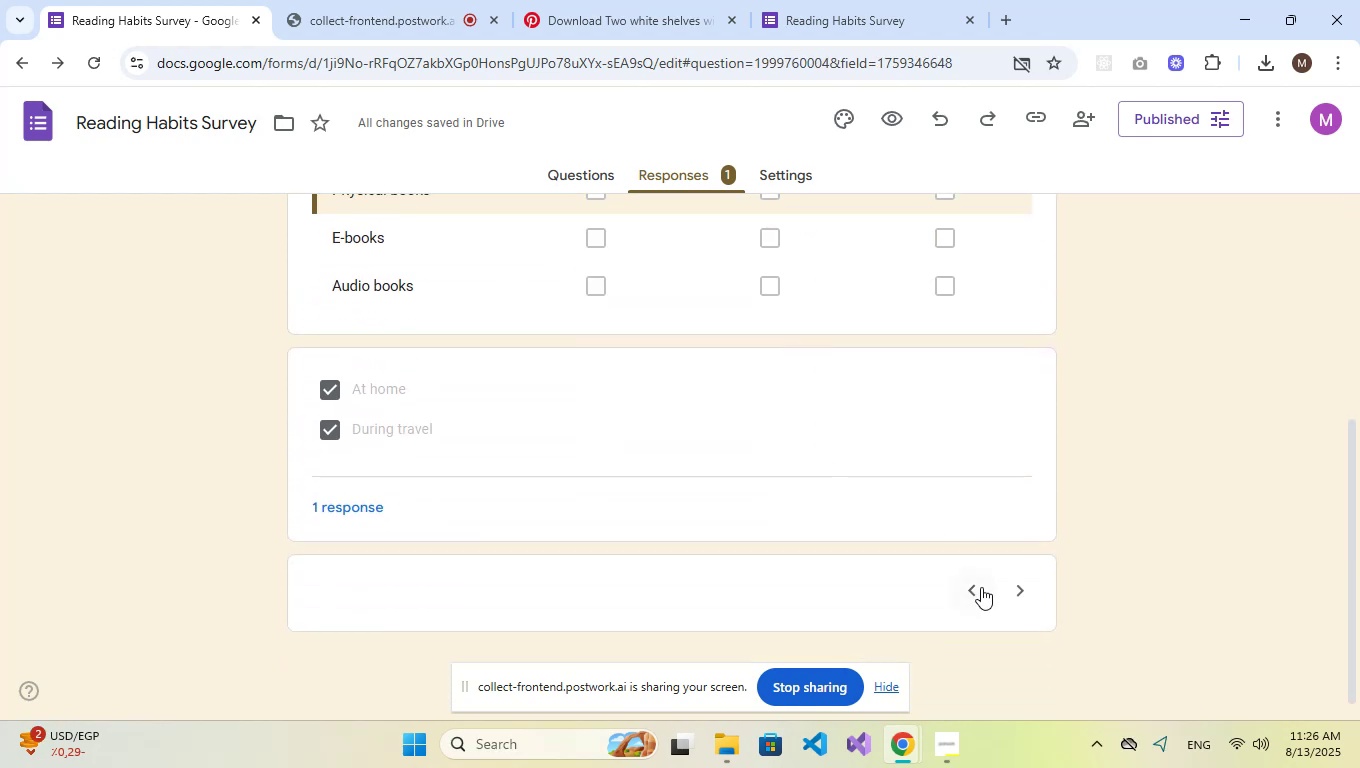 
left_click([1033, 589])
 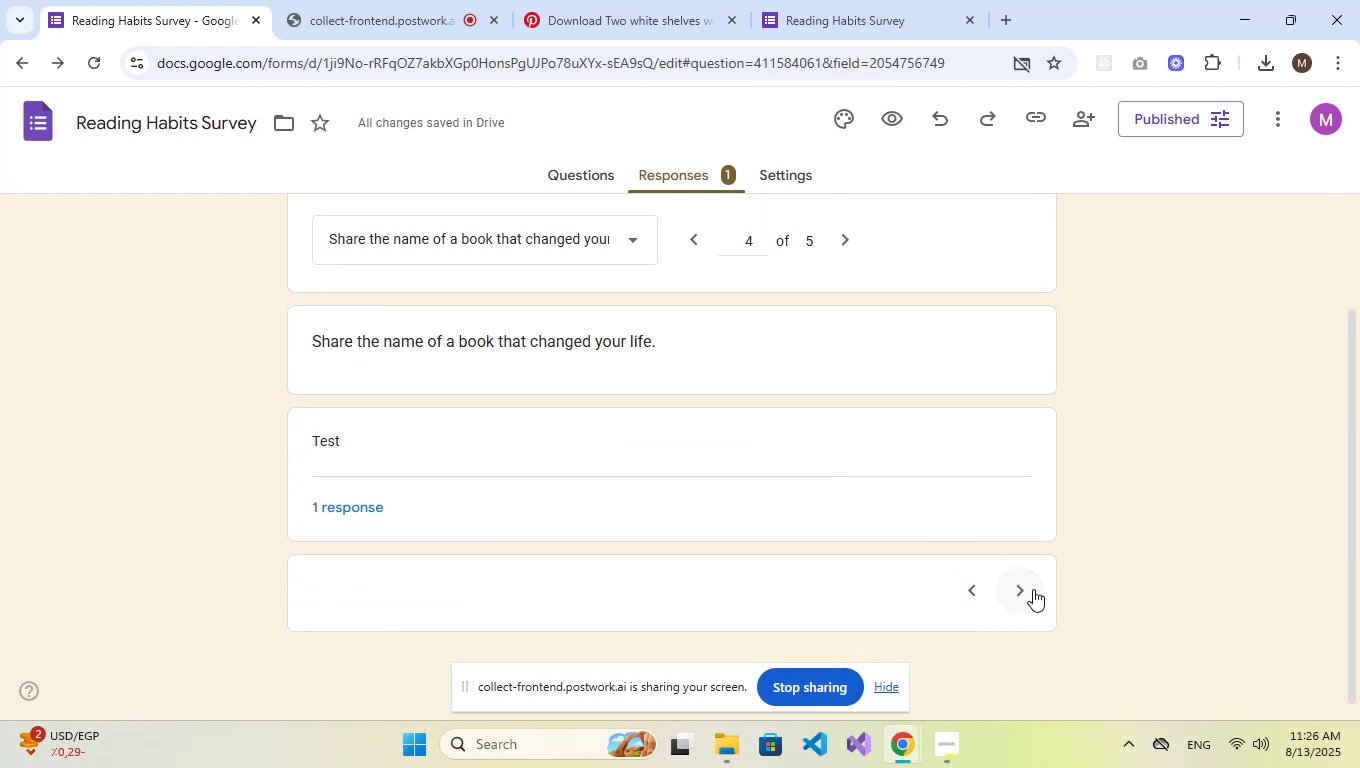 
scroll: coordinate [971, 453], scroll_direction: up, amount: 2.0
 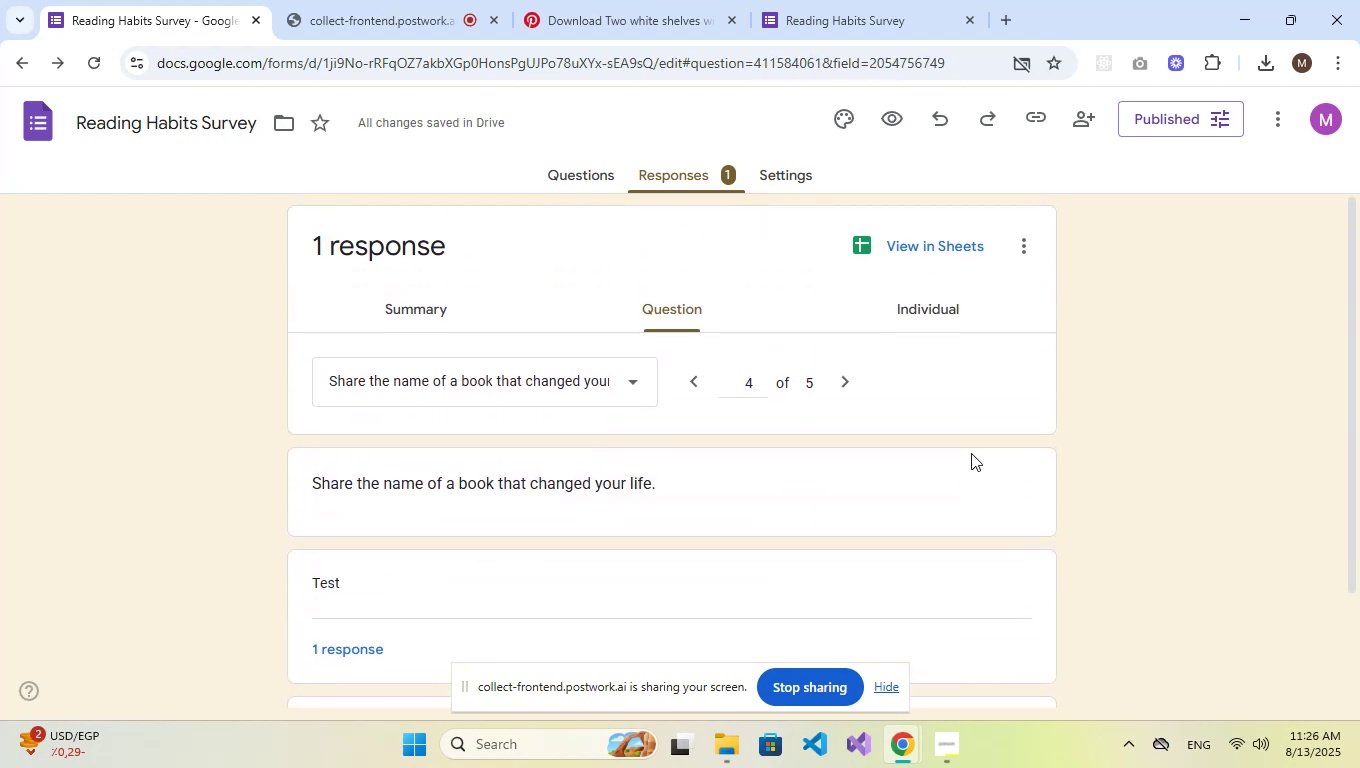 
scroll: coordinate [971, 453], scroll_direction: down, amount: 3.0
 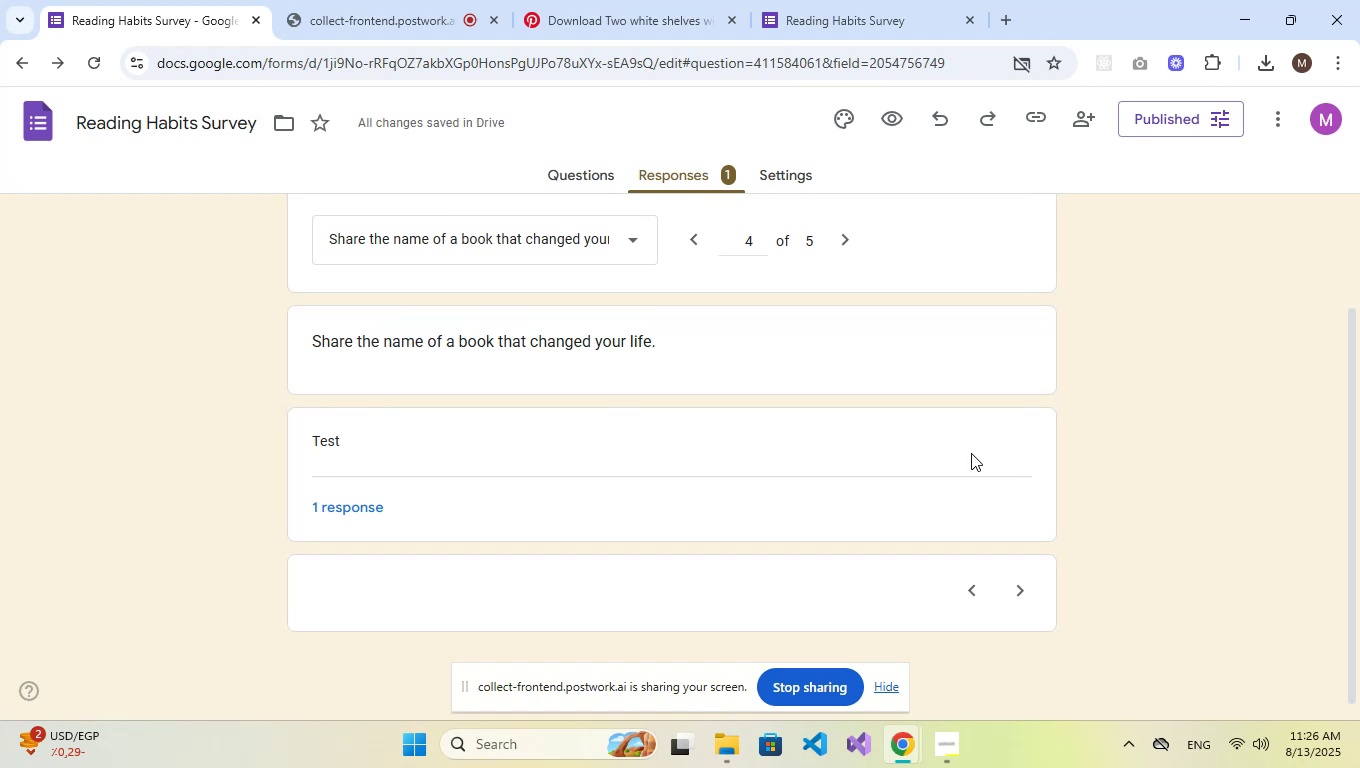 
scroll: coordinate [932, 491], scroll_direction: up, amount: 3.0
 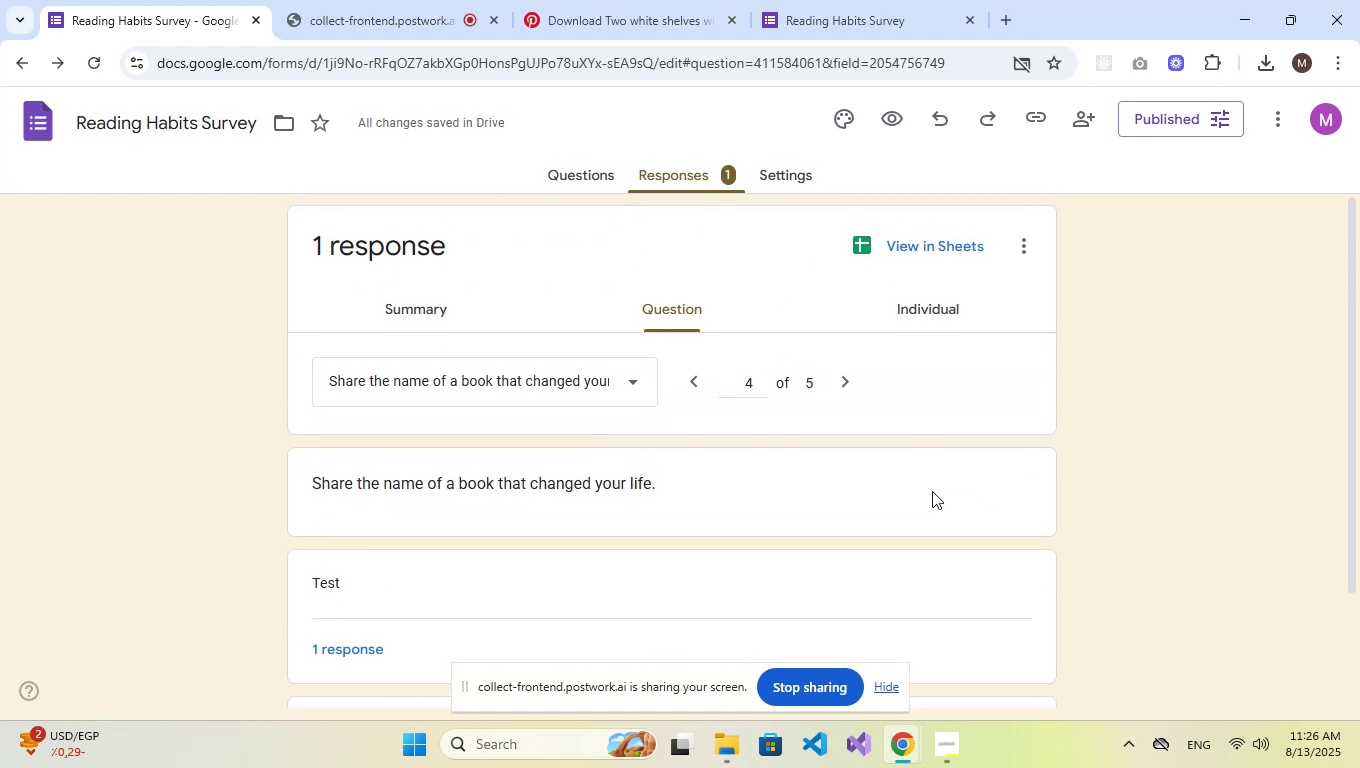 
scroll: coordinate [932, 491], scroll_direction: down, amount: 3.0
 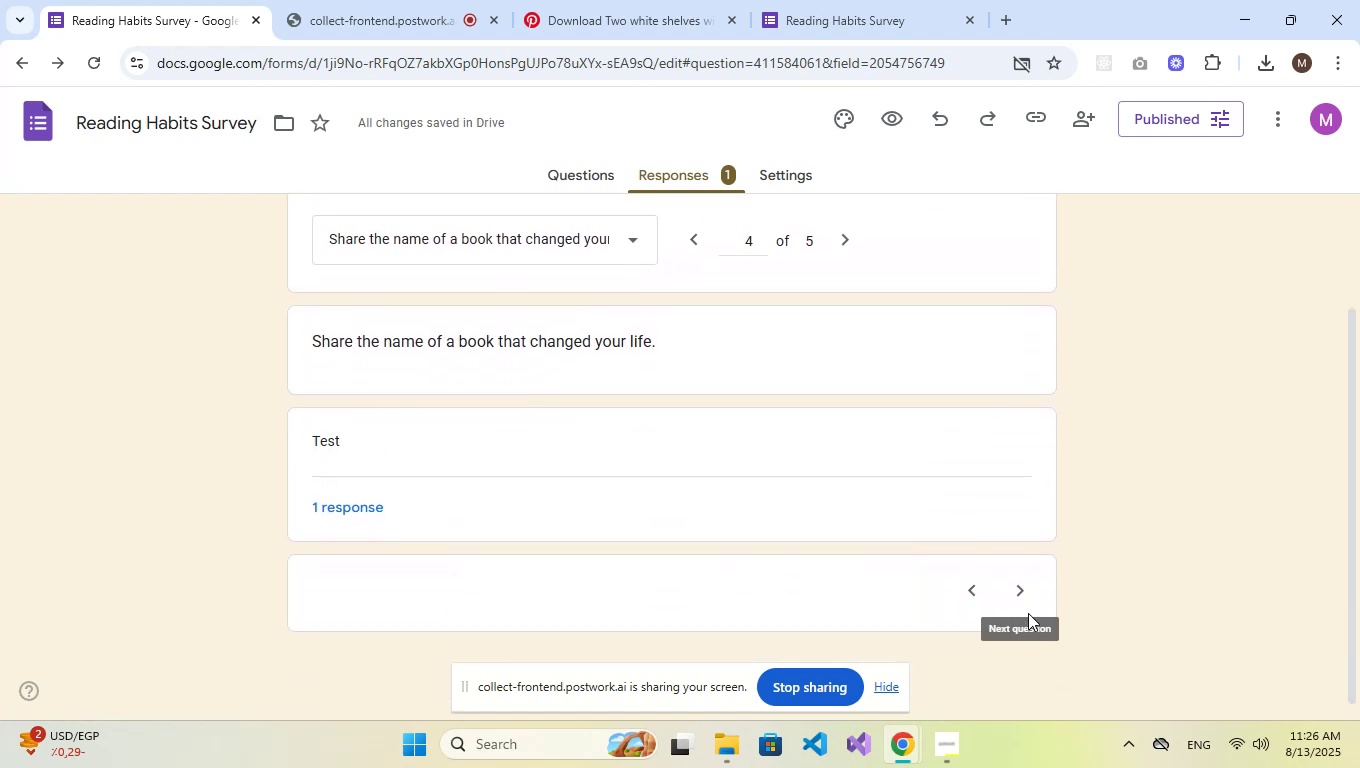 
left_click([1024, 593])
 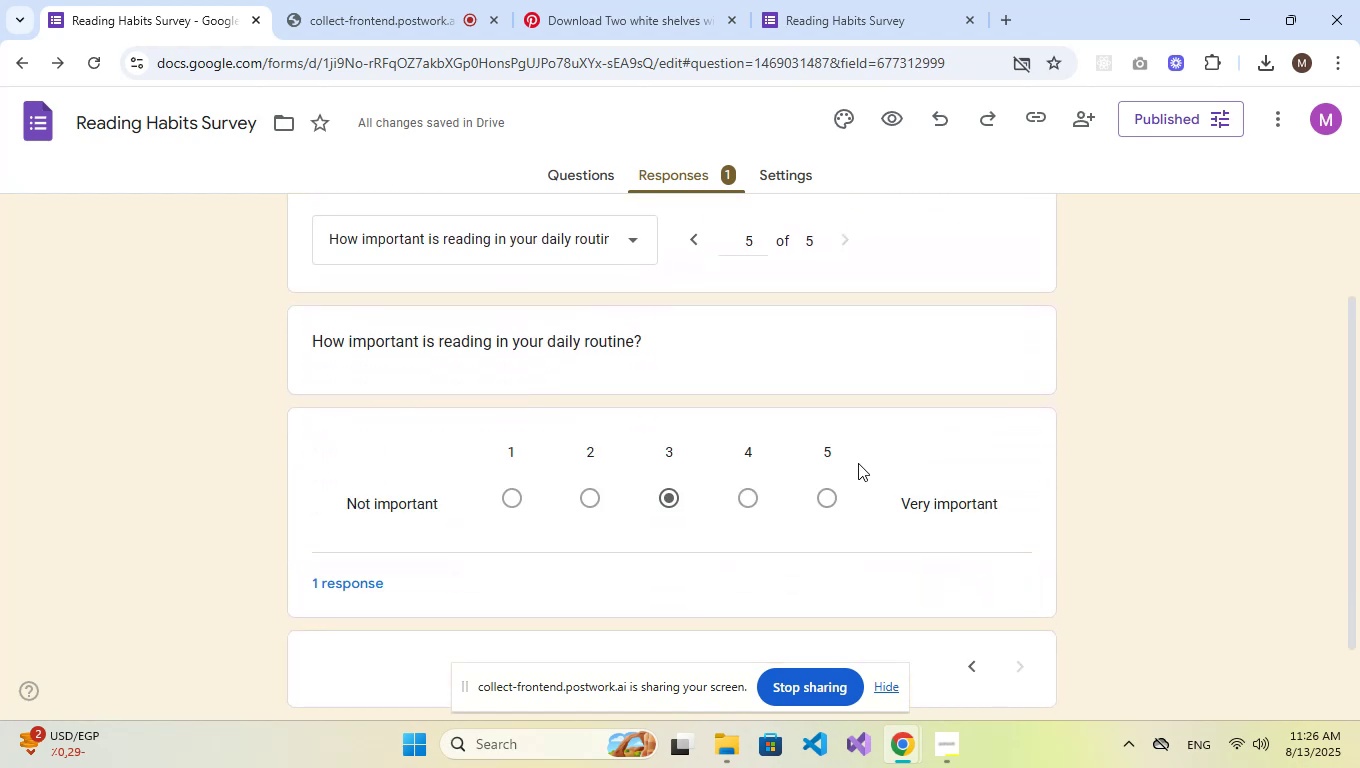 
scroll: coordinate [911, 372], scroll_direction: up, amount: 3.0
 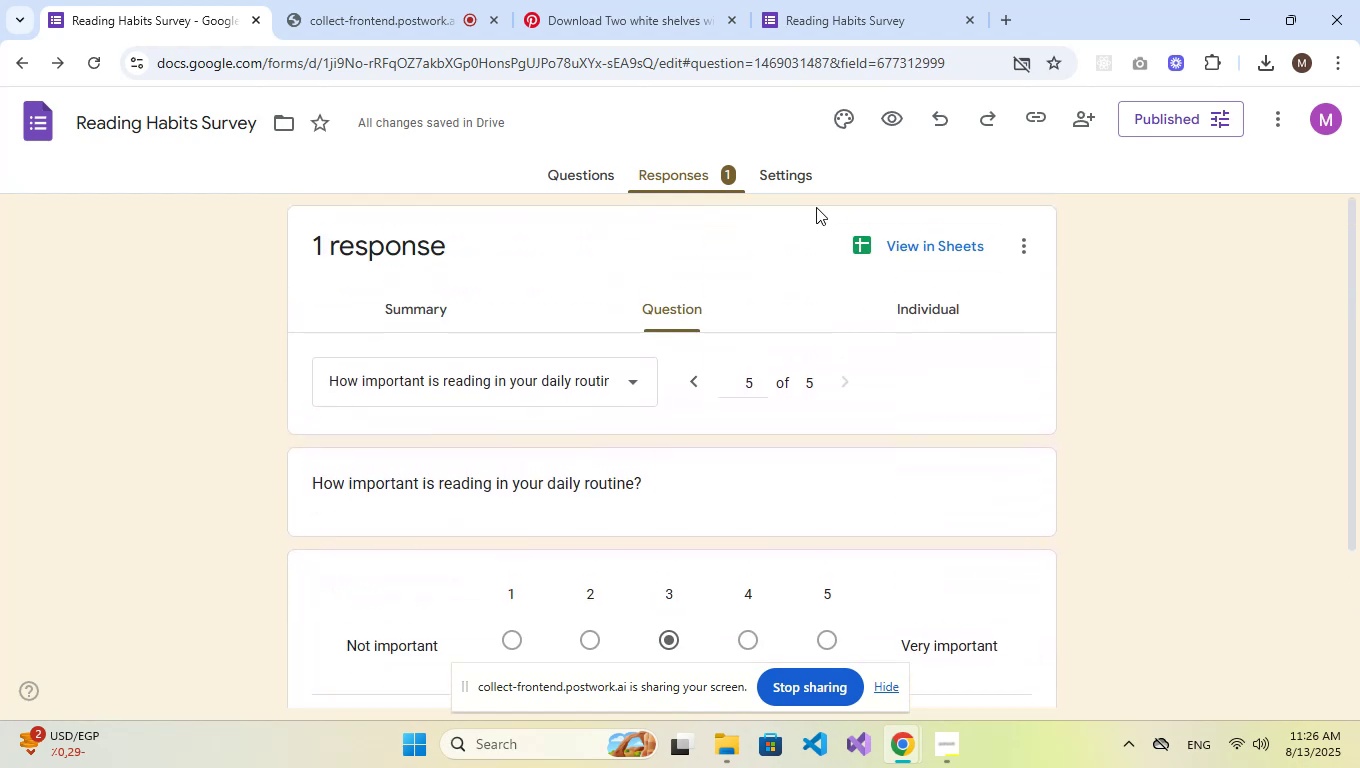 
left_click([797, 180])
 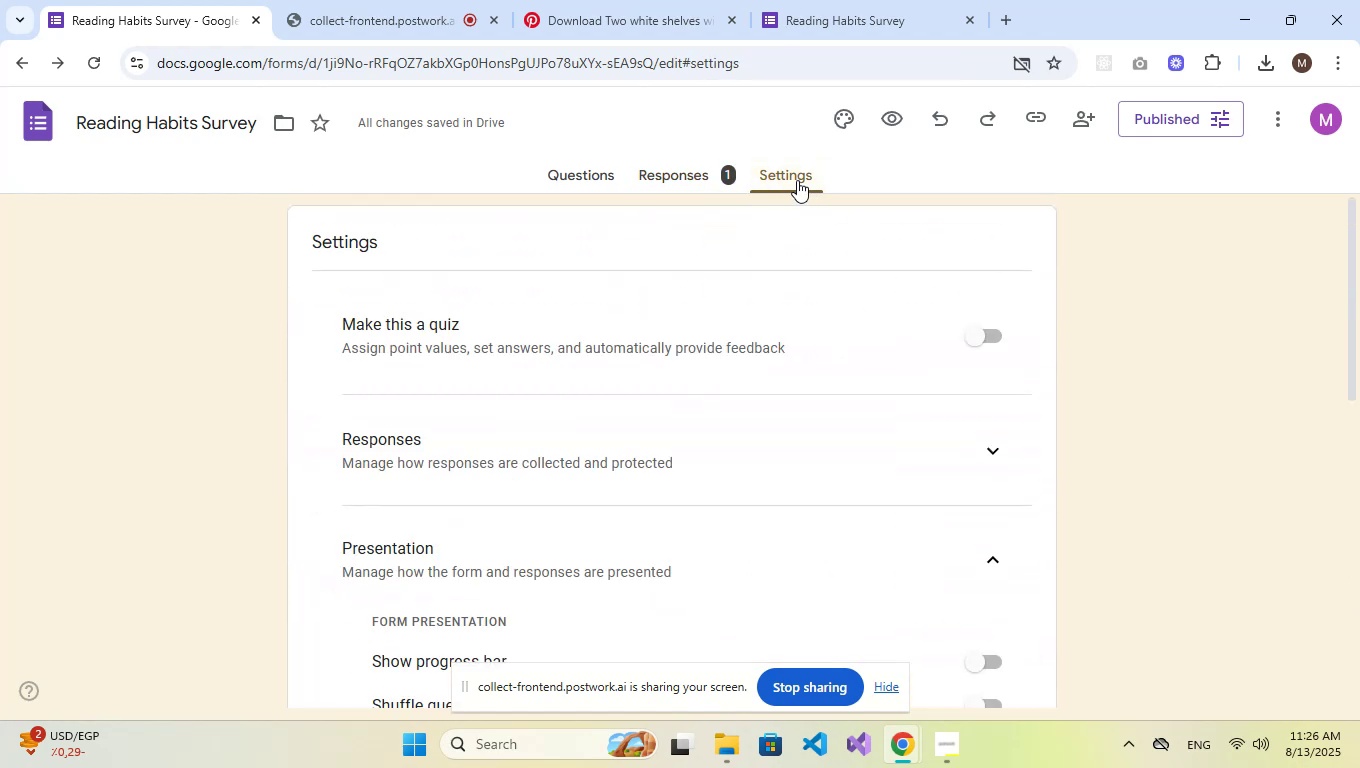 
scroll: coordinate [796, 371], scroll_direction: down, amount: 3.0
 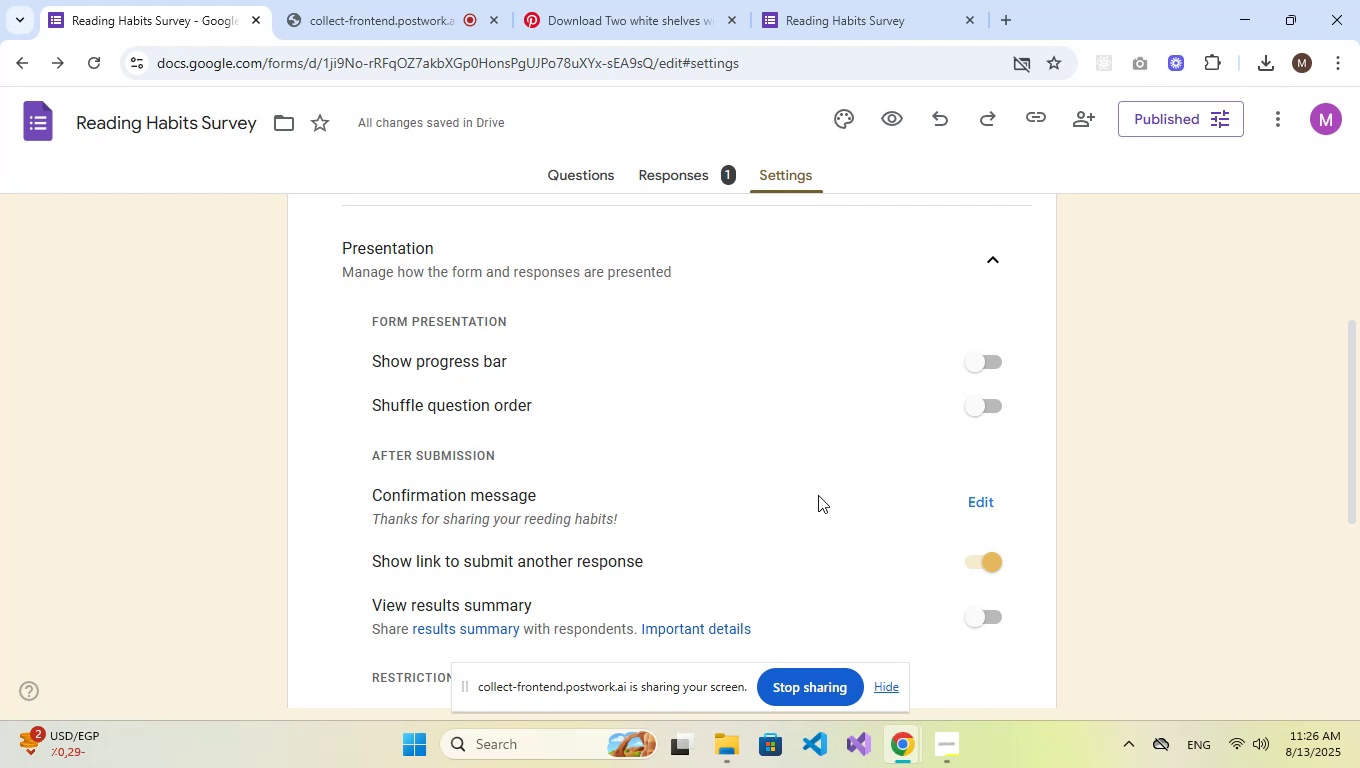 
scroll: coordinate [745, 493], scroll_direction: up, amount: 5.0
 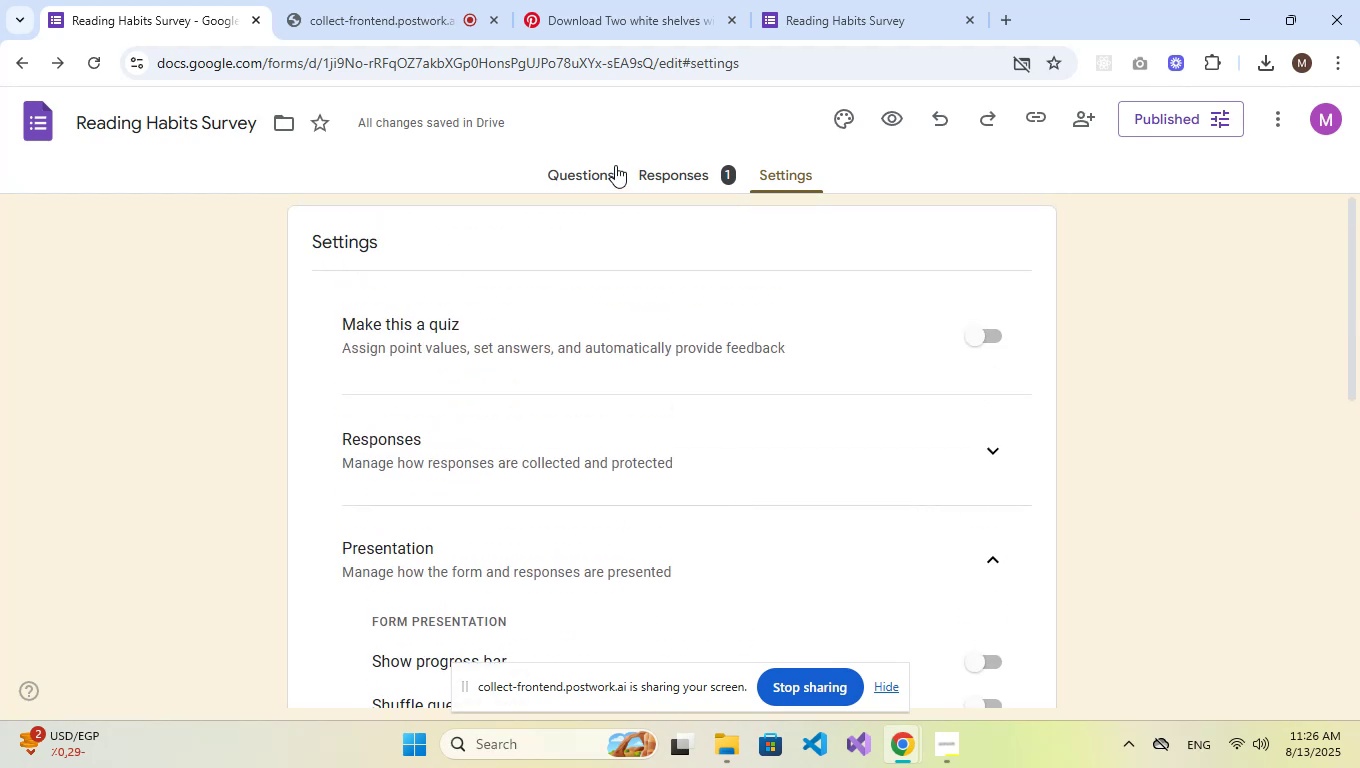 
left_click([611, 167])
 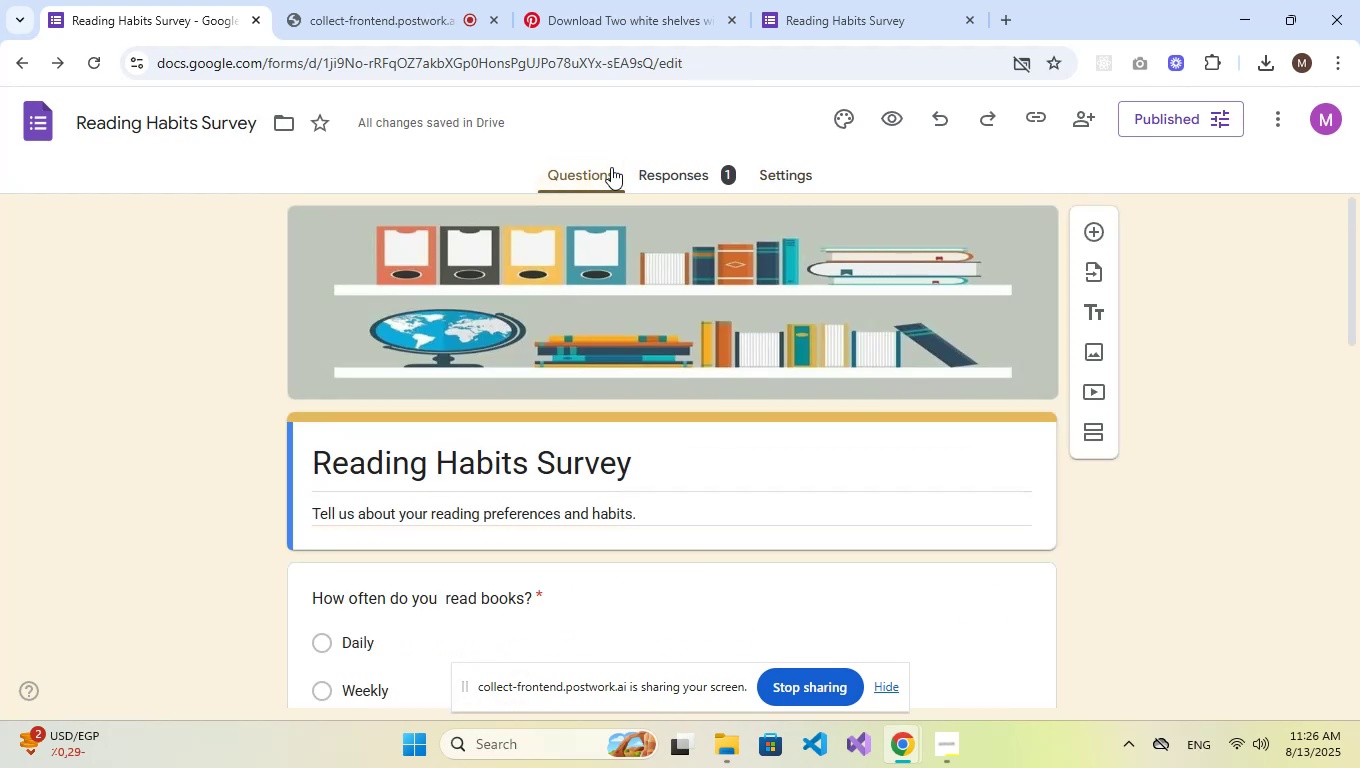 
scroll: coordinate [628, 421], scroll_direction: down, amount: 9.0
 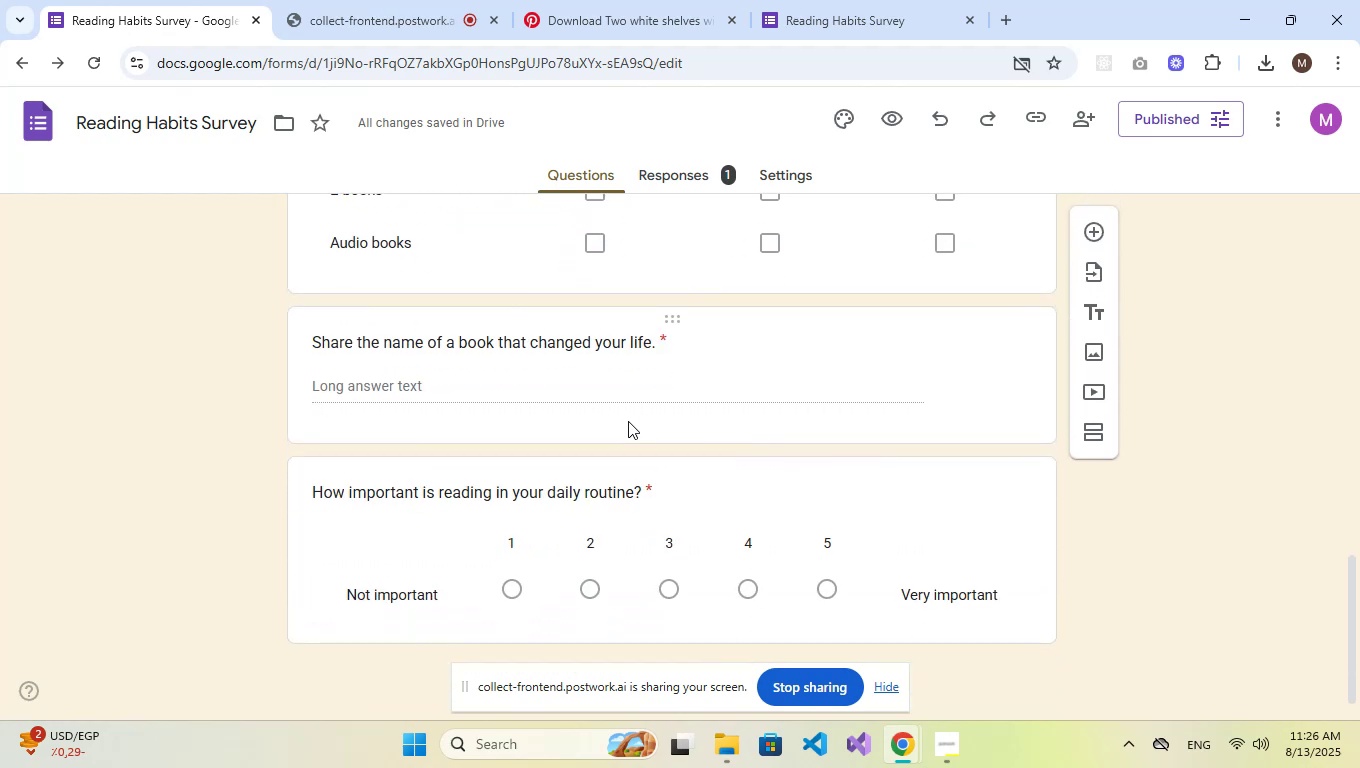 
scroll: coordinate [628, 421], scroll_direction: up, amount: 14.0
 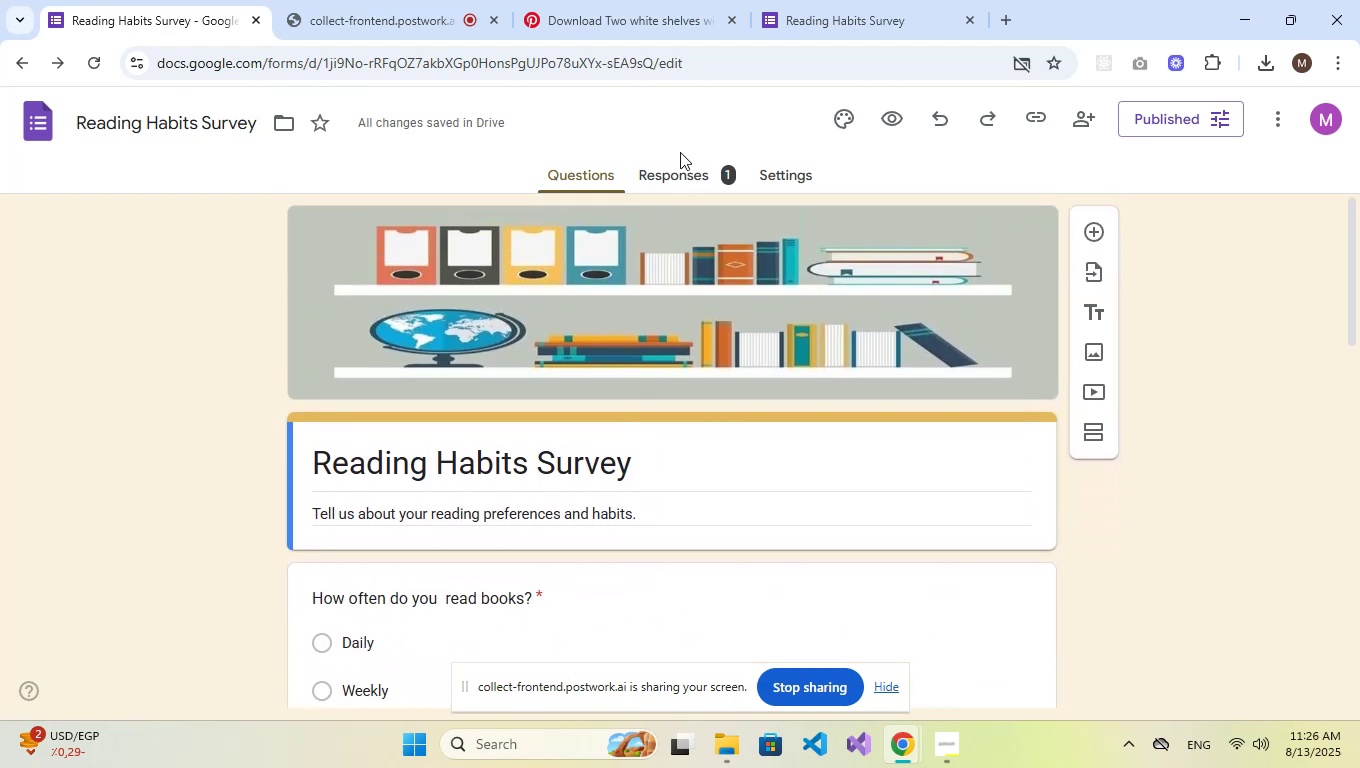 
left_click([678, 186])
 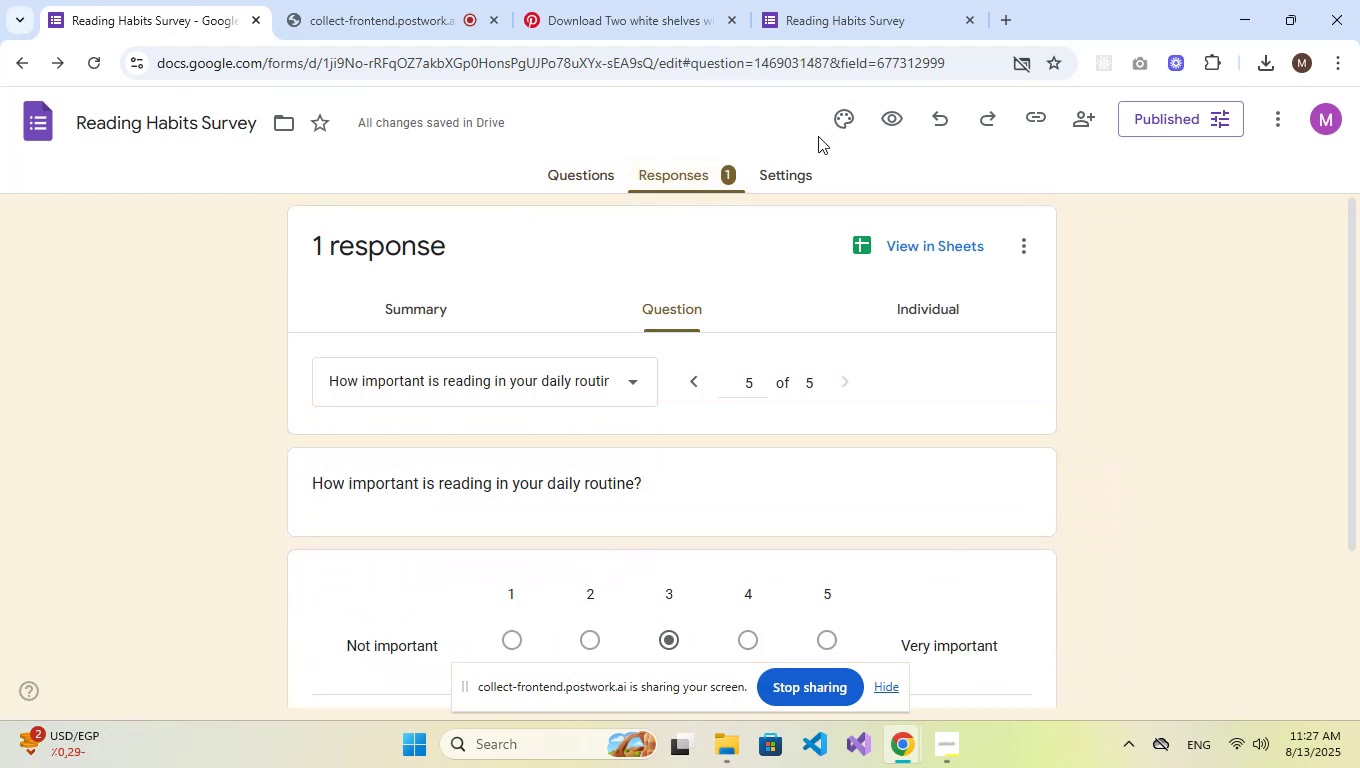 
left_click([574, 161])
 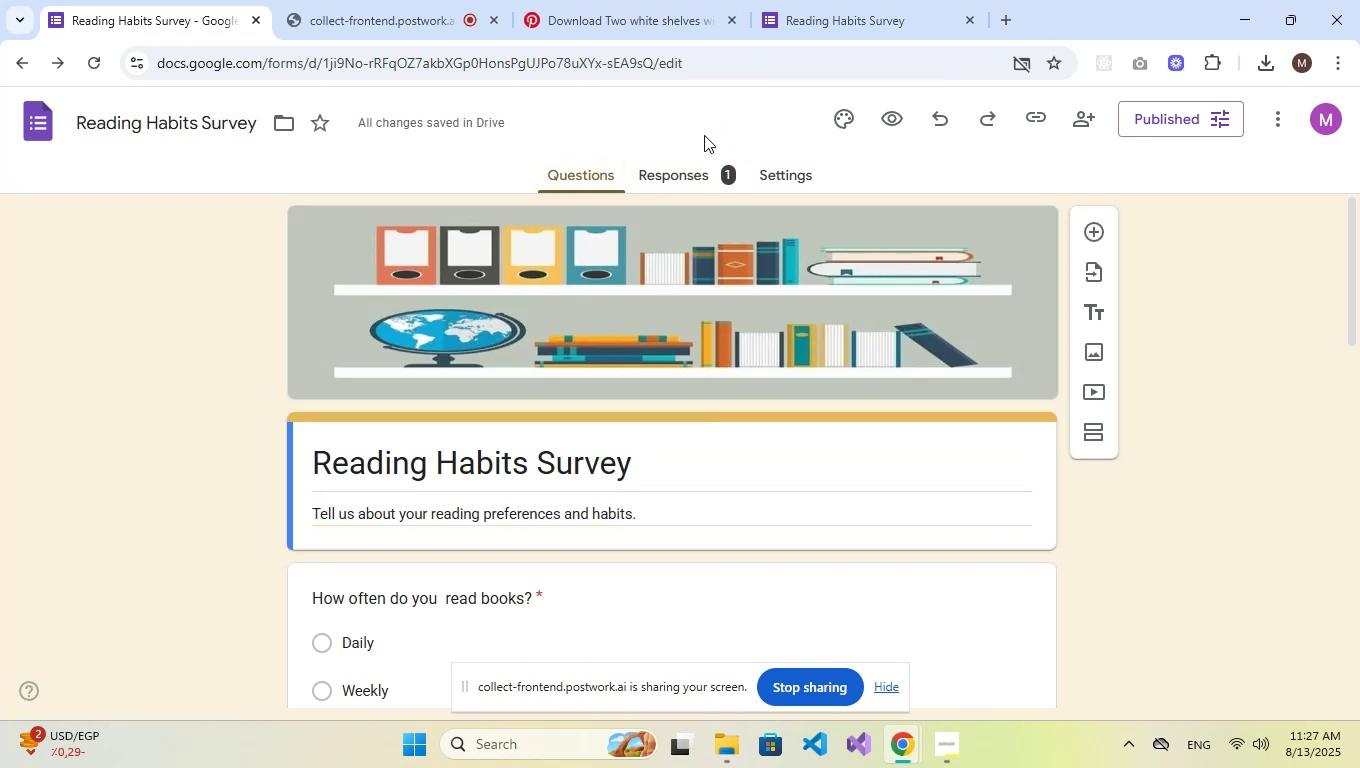 
left_click([648, 0])
 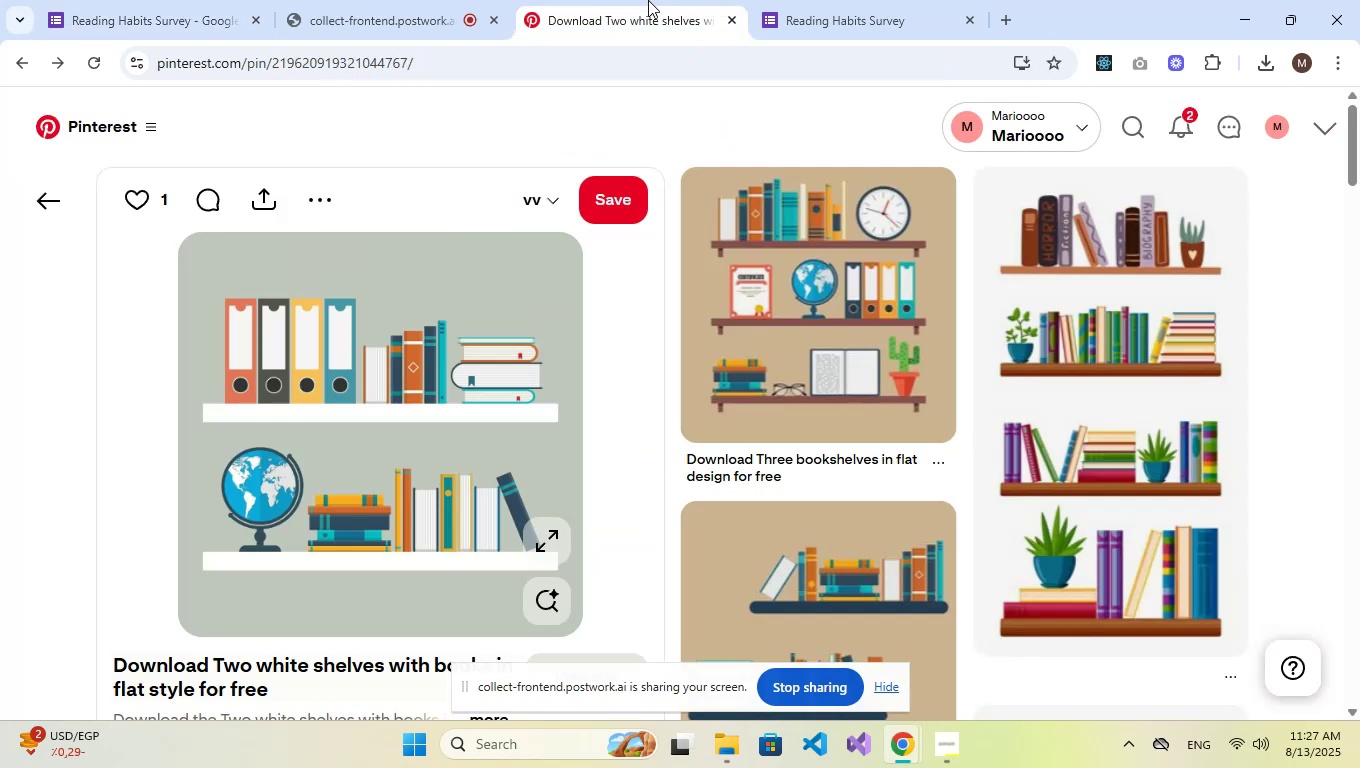 
key(Space)
 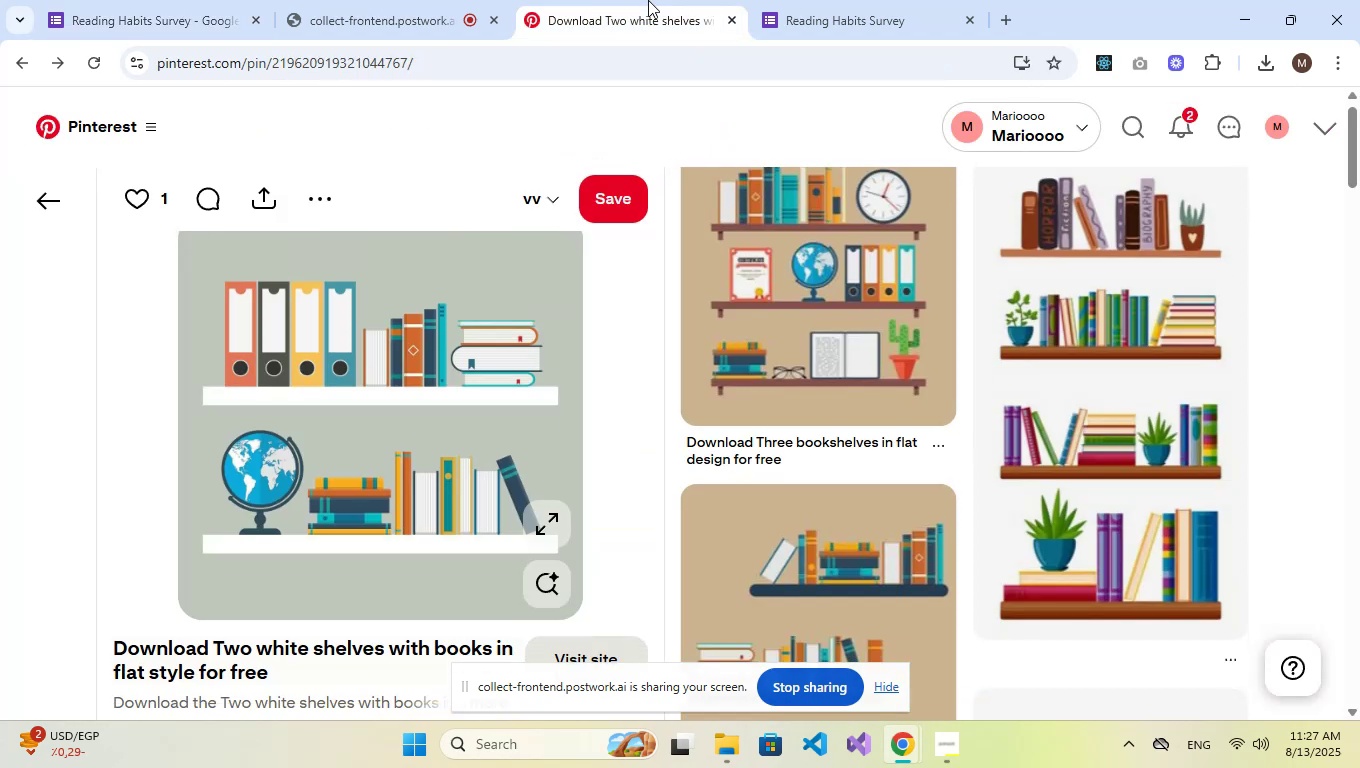 
key(Space)
 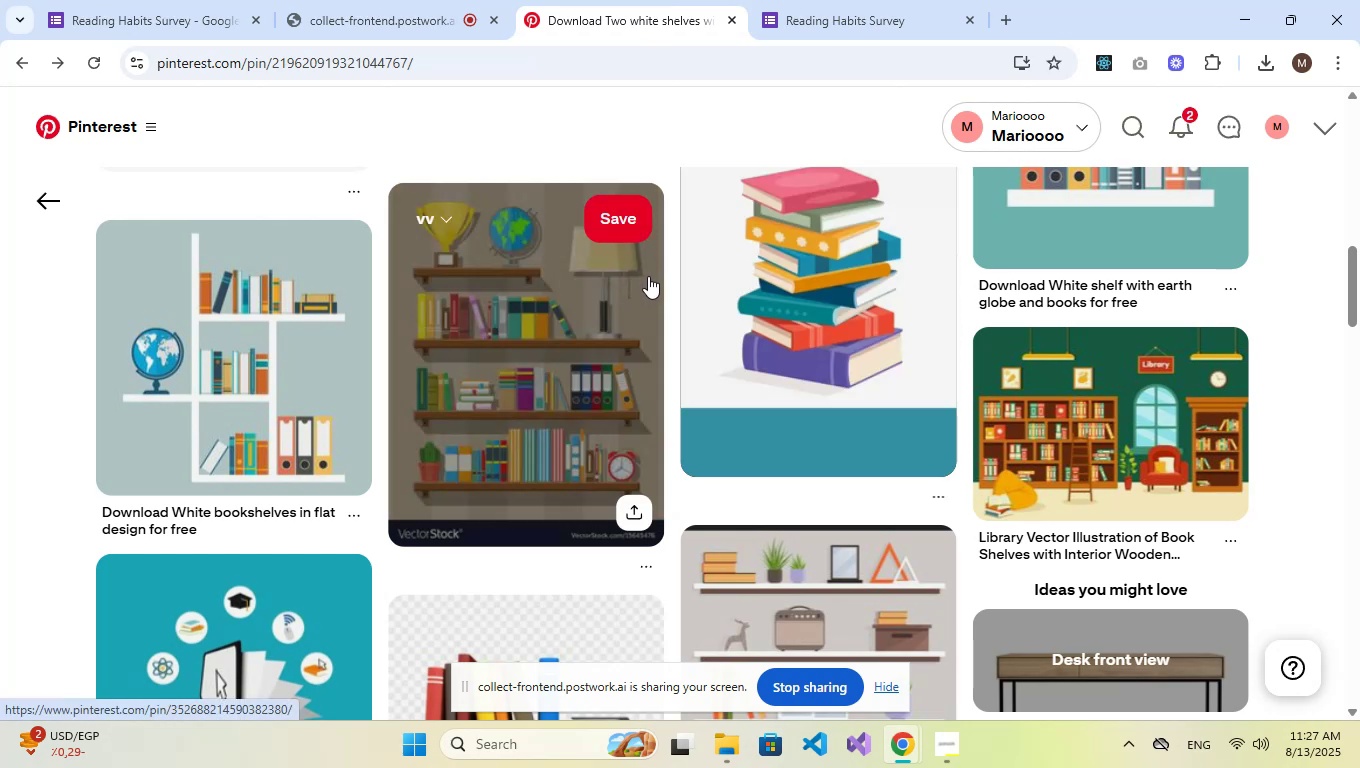 
wait(48.31)
 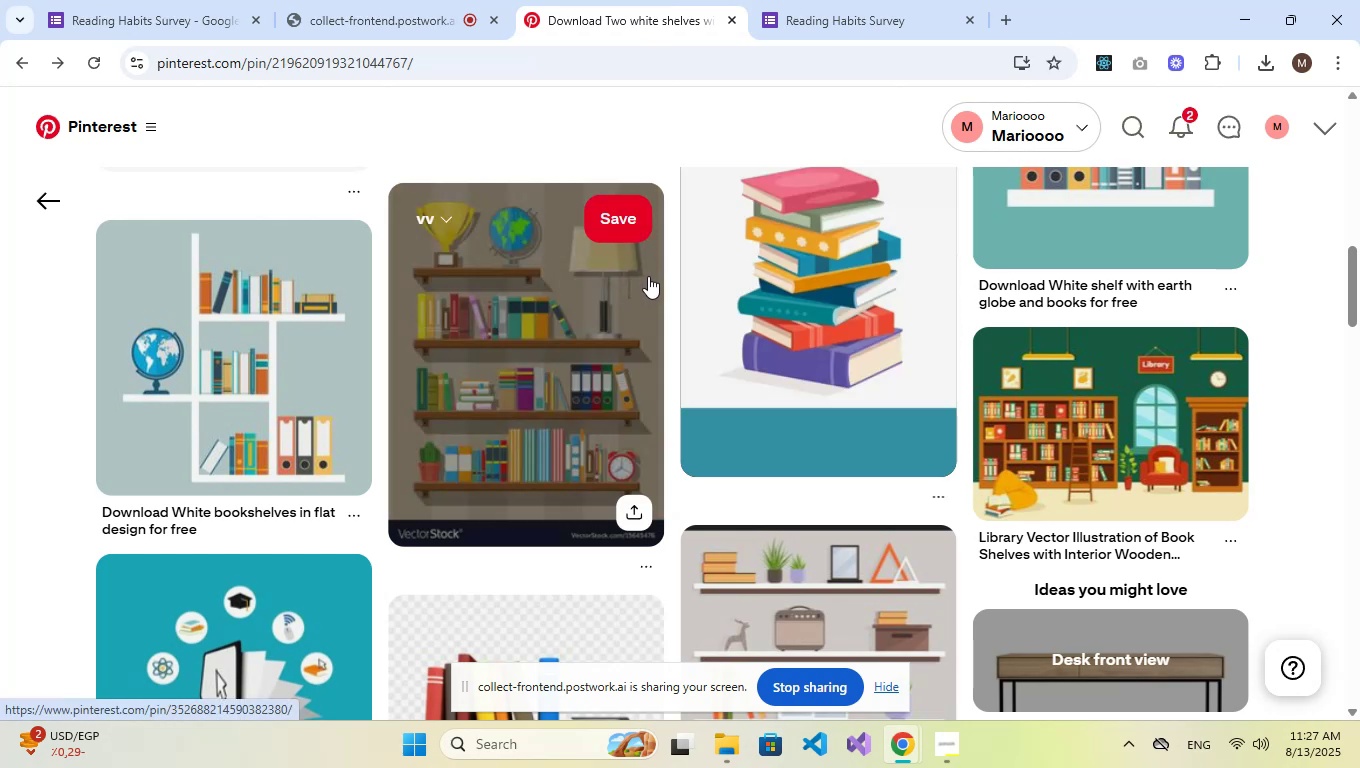 
scroll: coordinate [823, 391], scroll_direction: up, amount: 19.0
 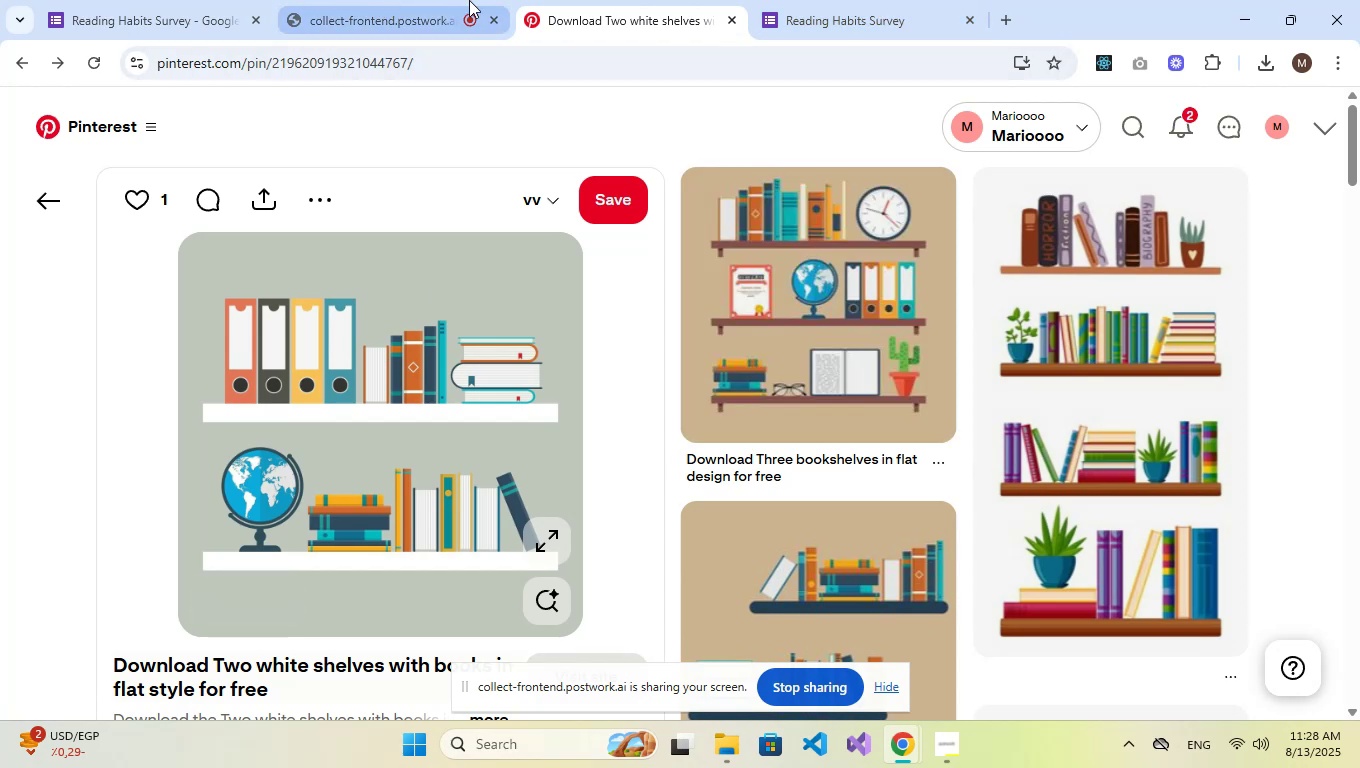 
wait(7.26)
 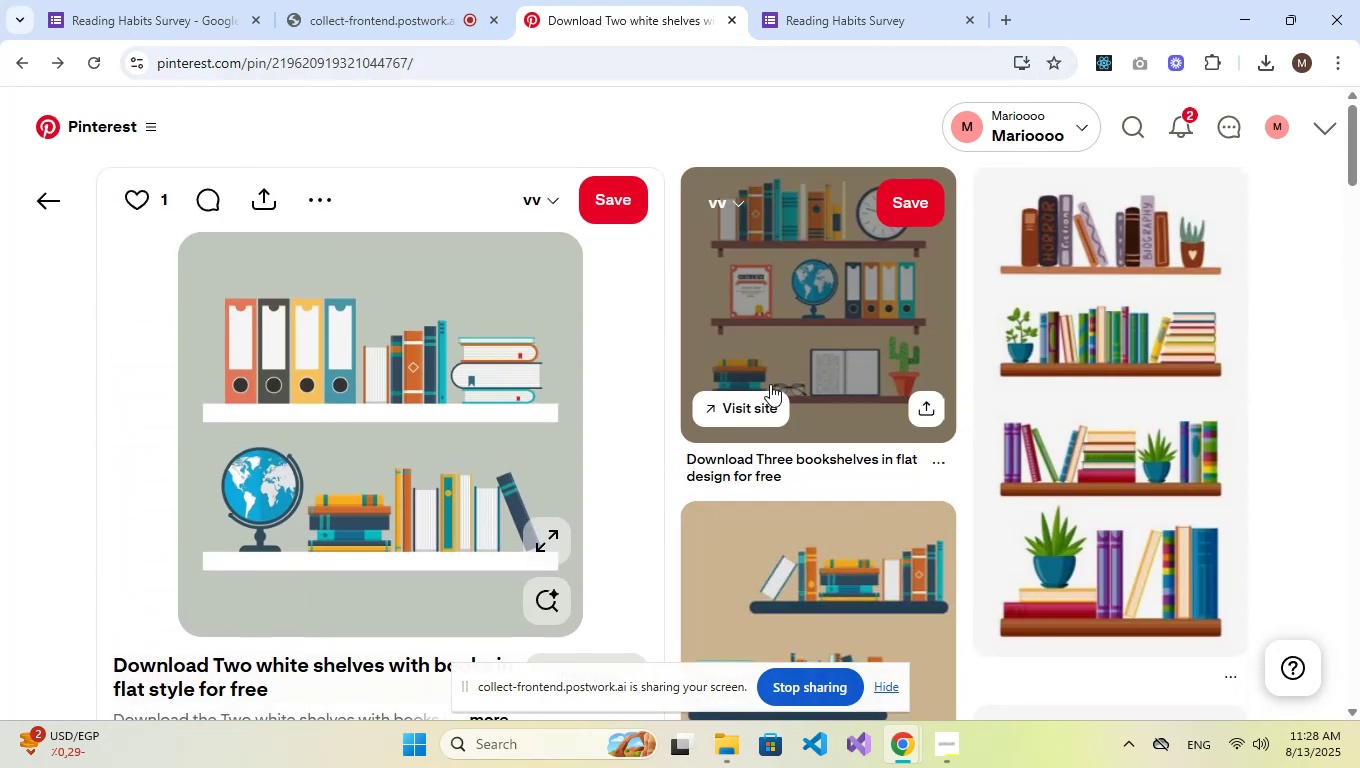 
left_click([734, 20])
 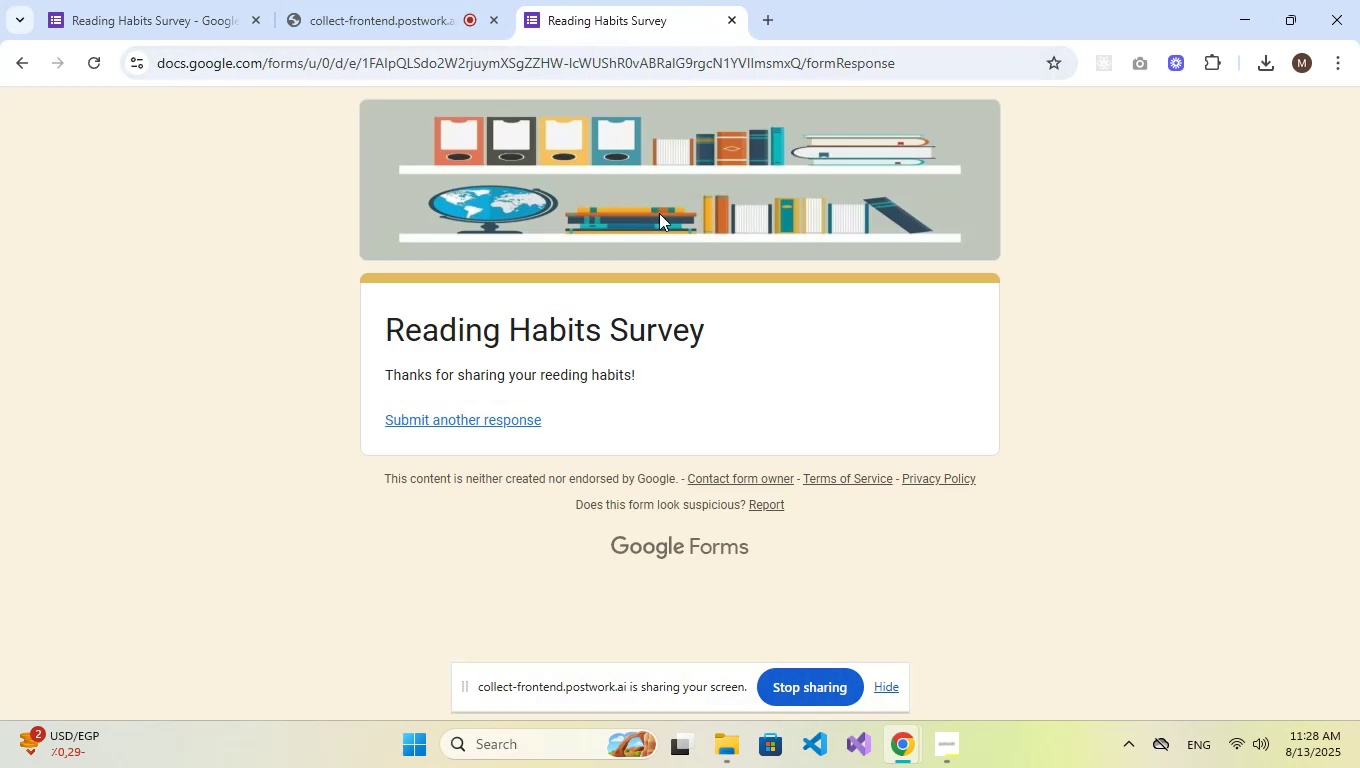 
scroll: coordinate [584, 254], scroll_direction: up, amount: 3.0
 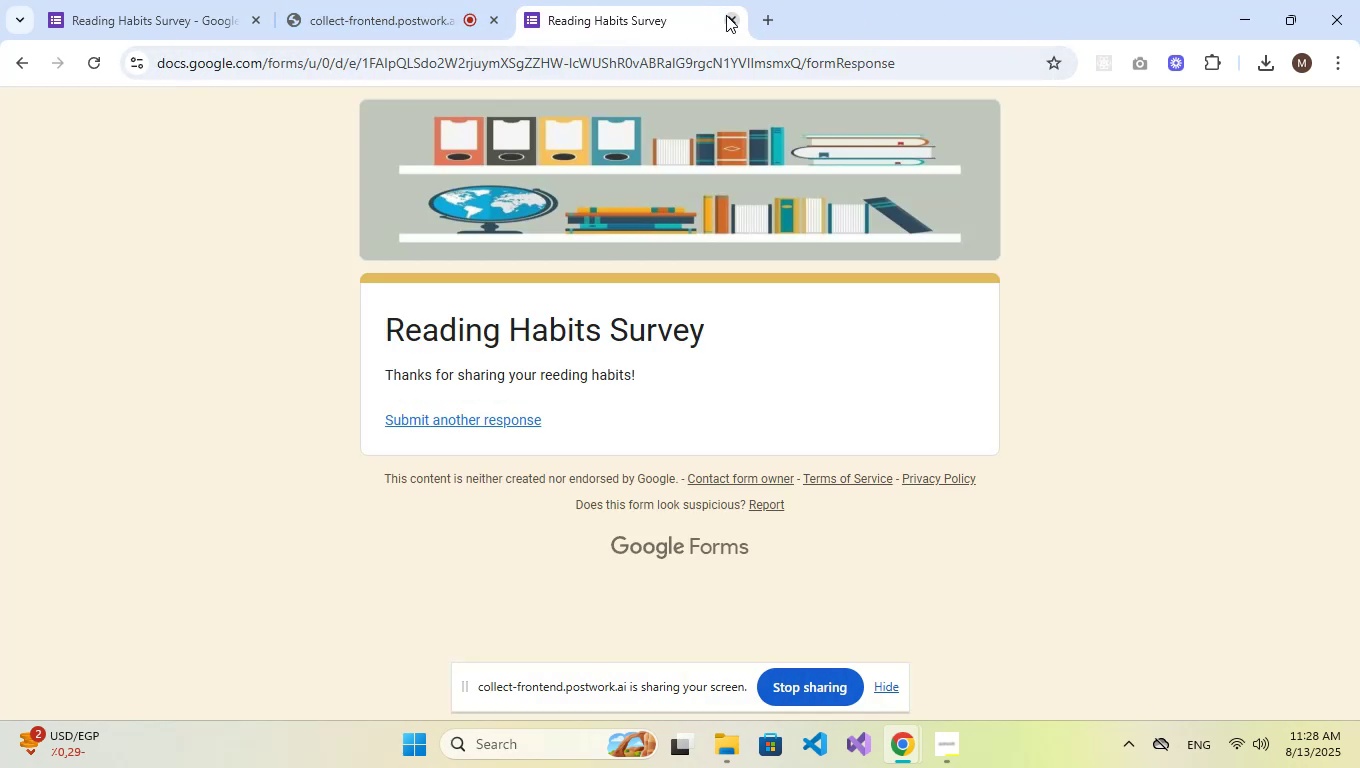 
left_click([726, 15])
 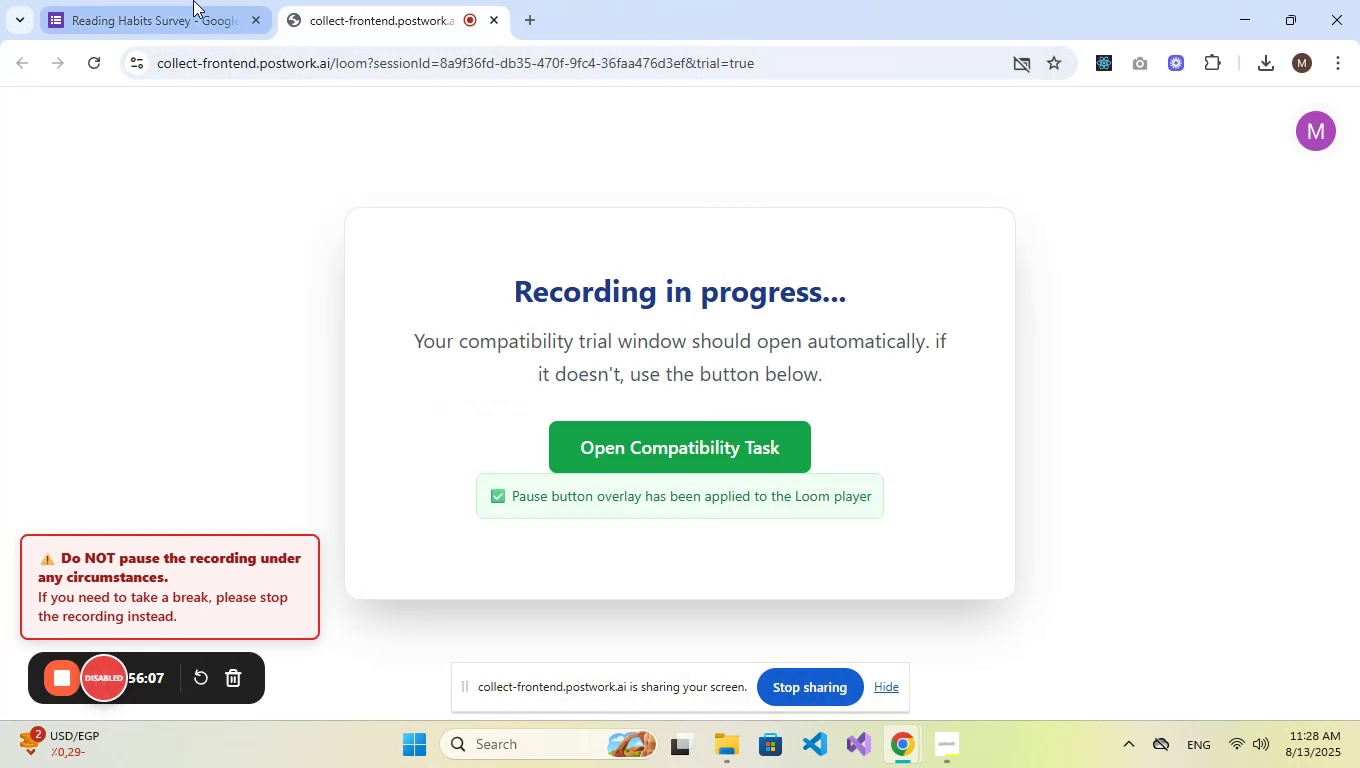 